 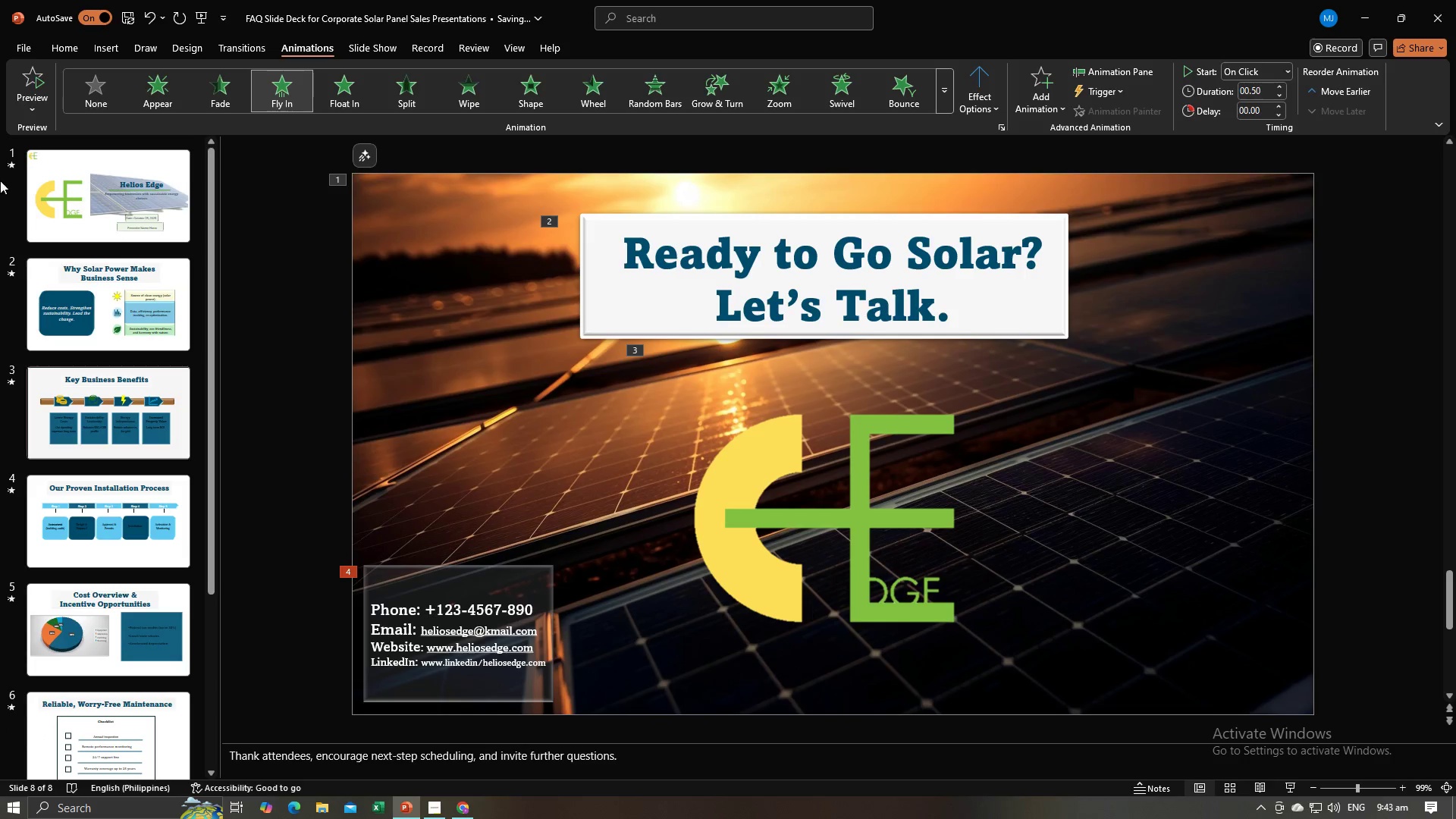 
left_click([102, 193])
 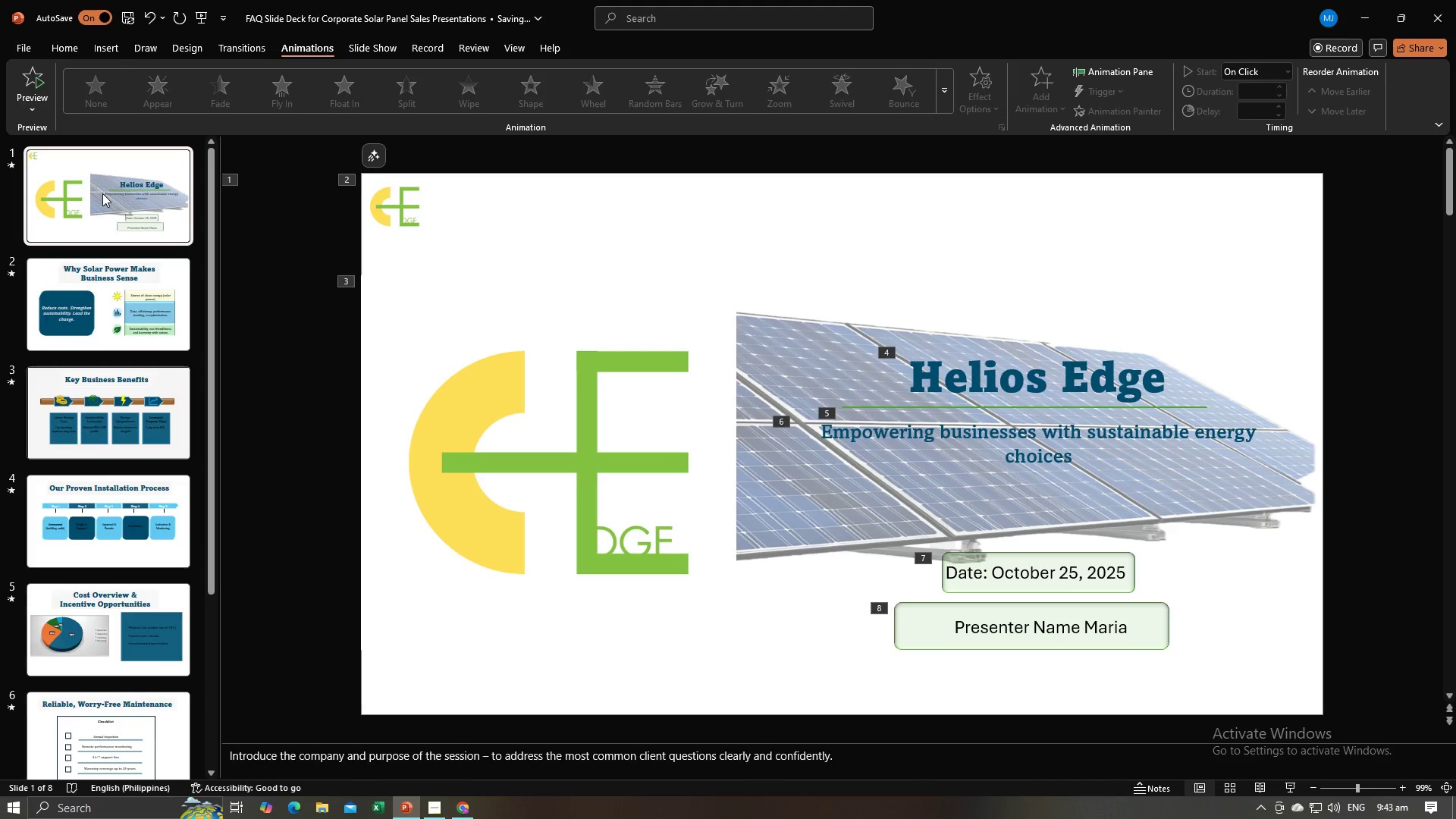 
key(Control+A)
 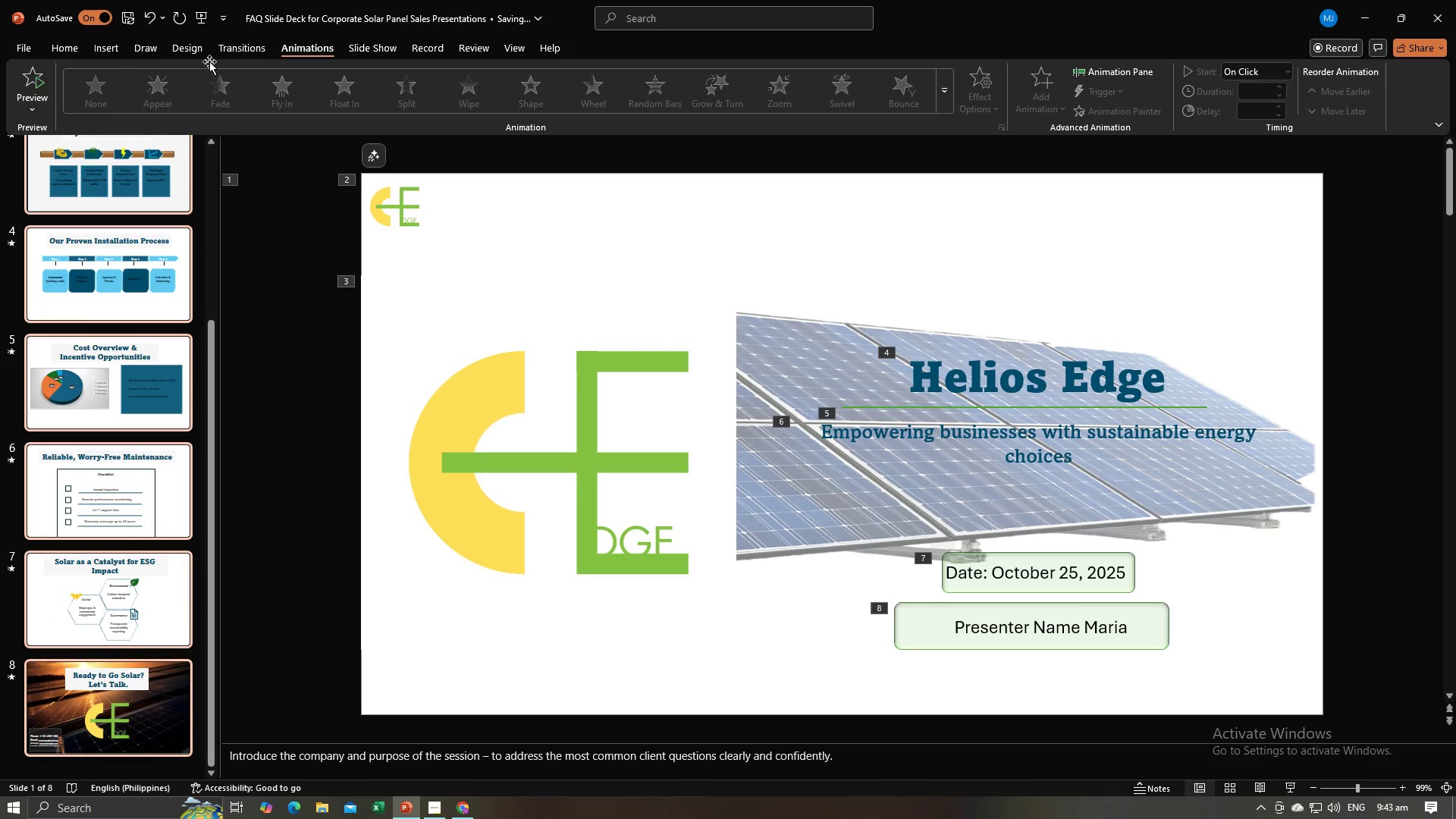 
left_click([243, 52])
 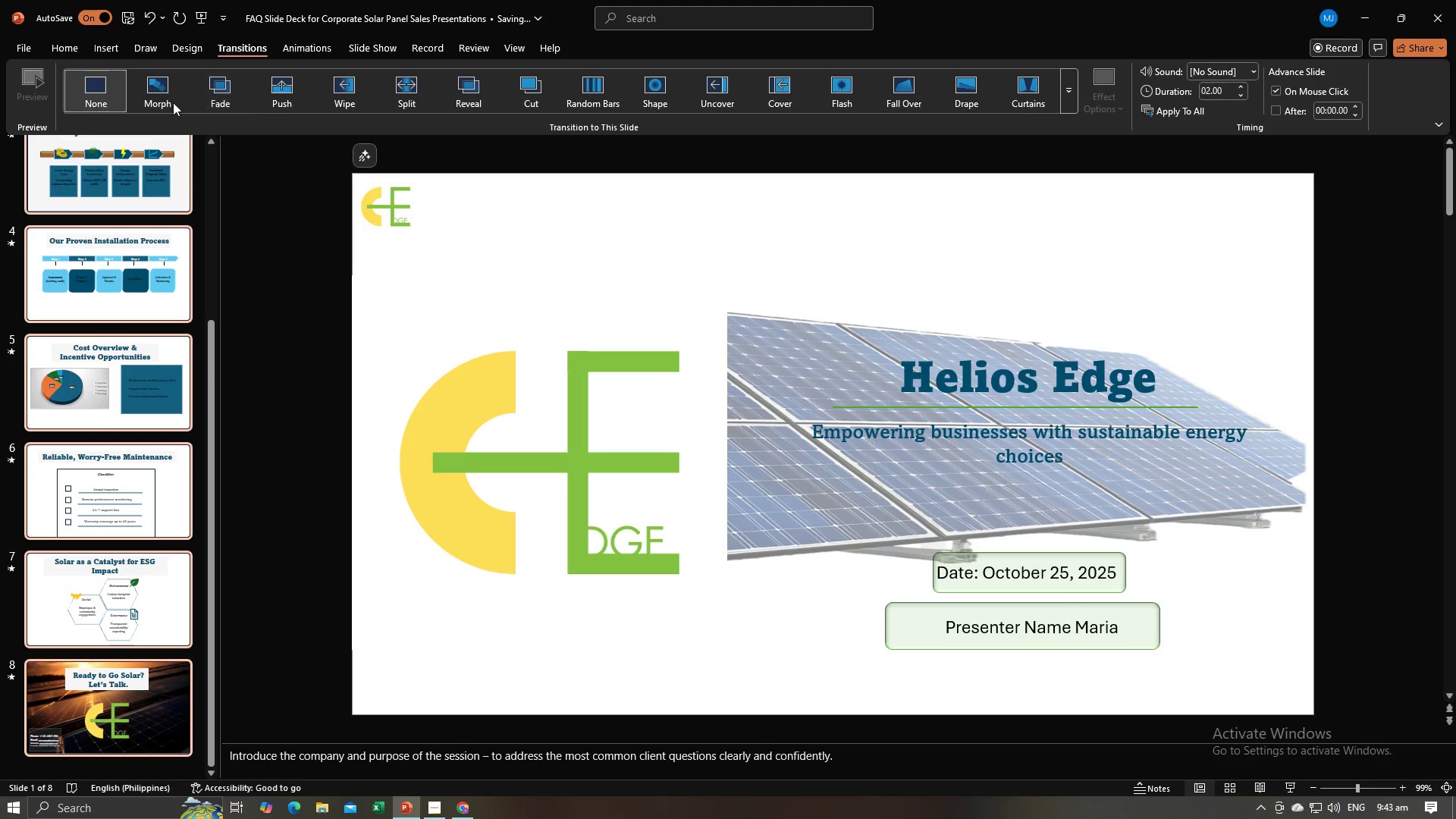 
left_click([167, 101])
 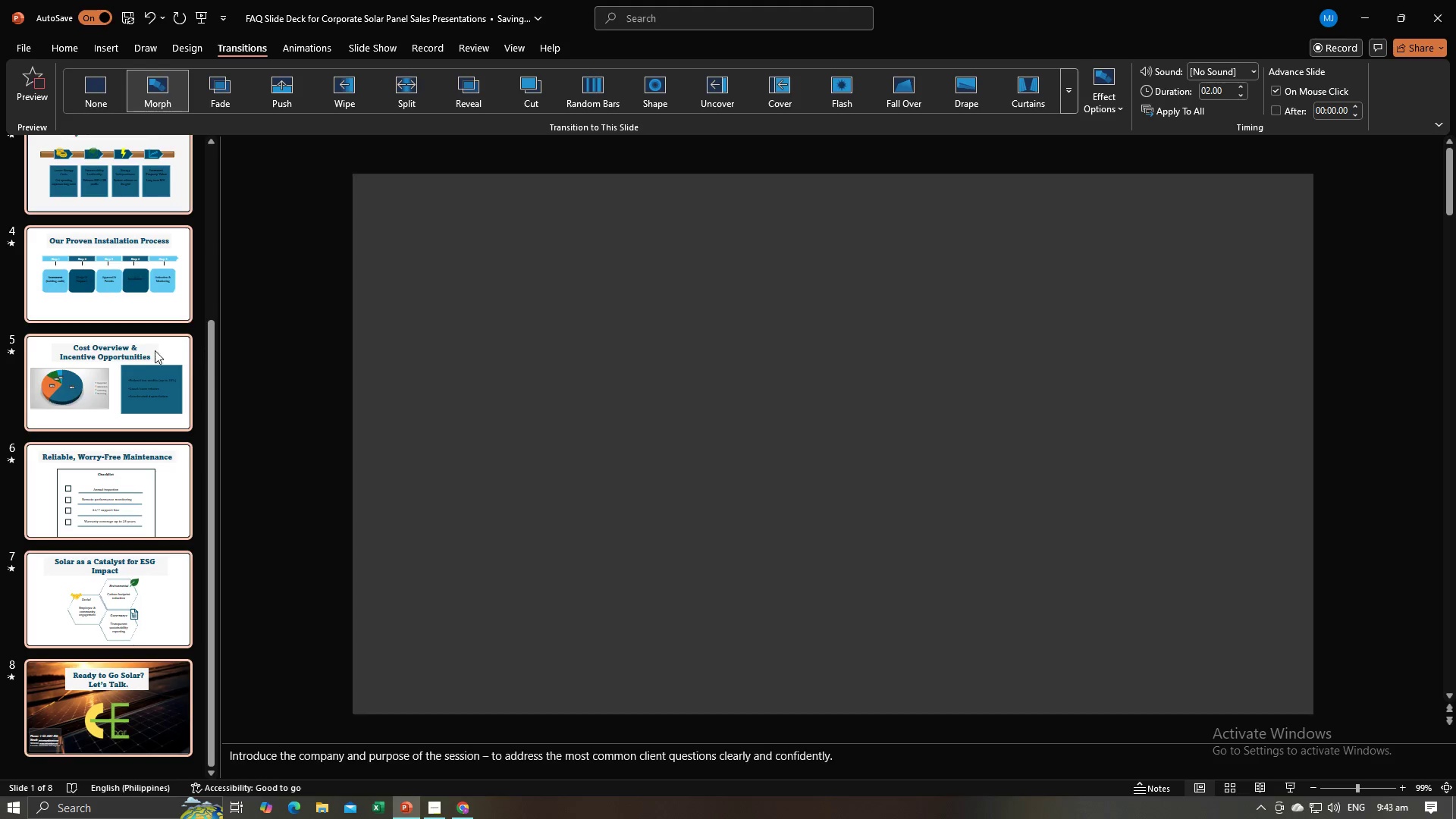 
scroll: coordinate [175, 362], scroll_direction: up, amount: 9.0
 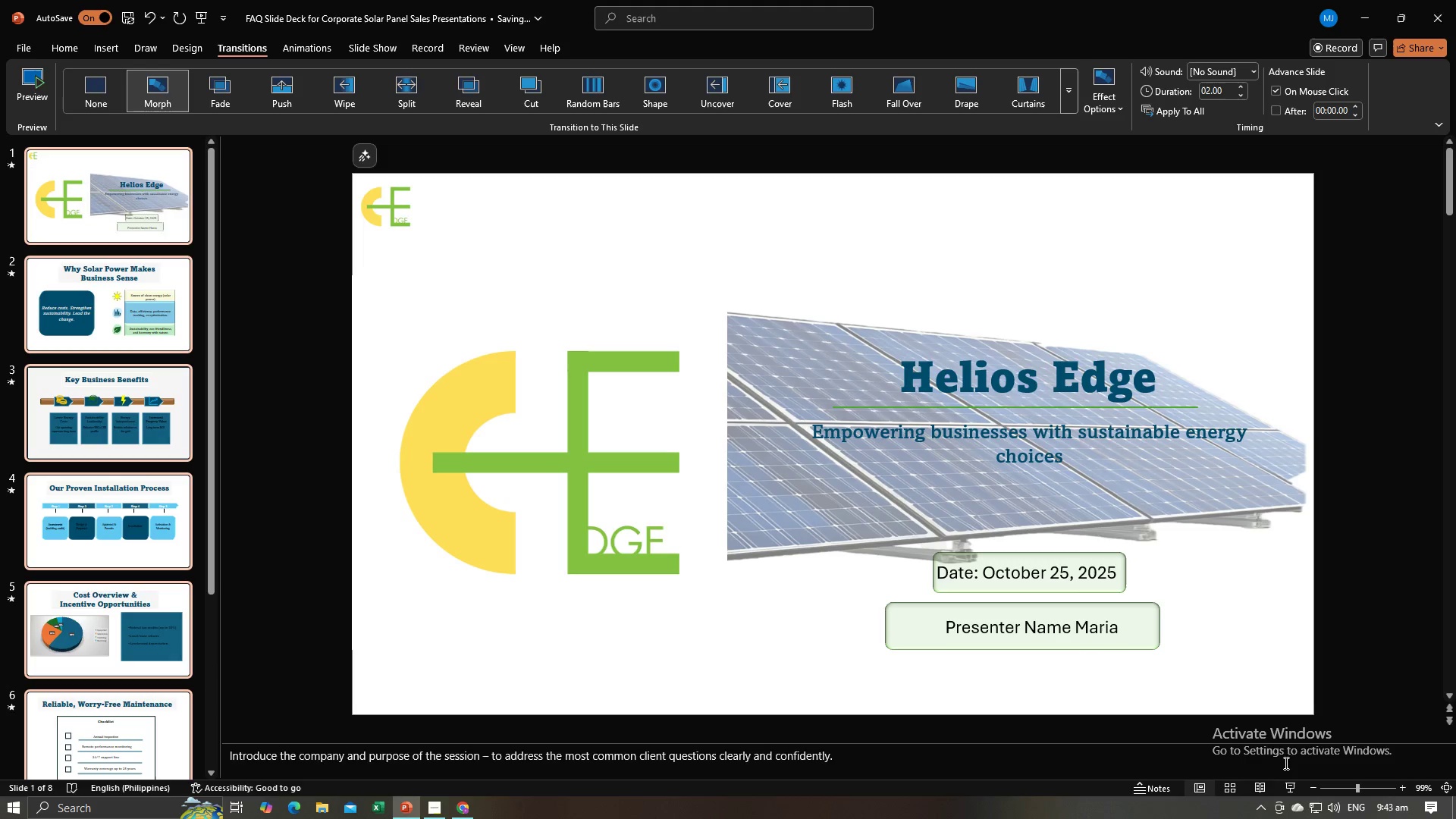 
left_click([1288, 783])
 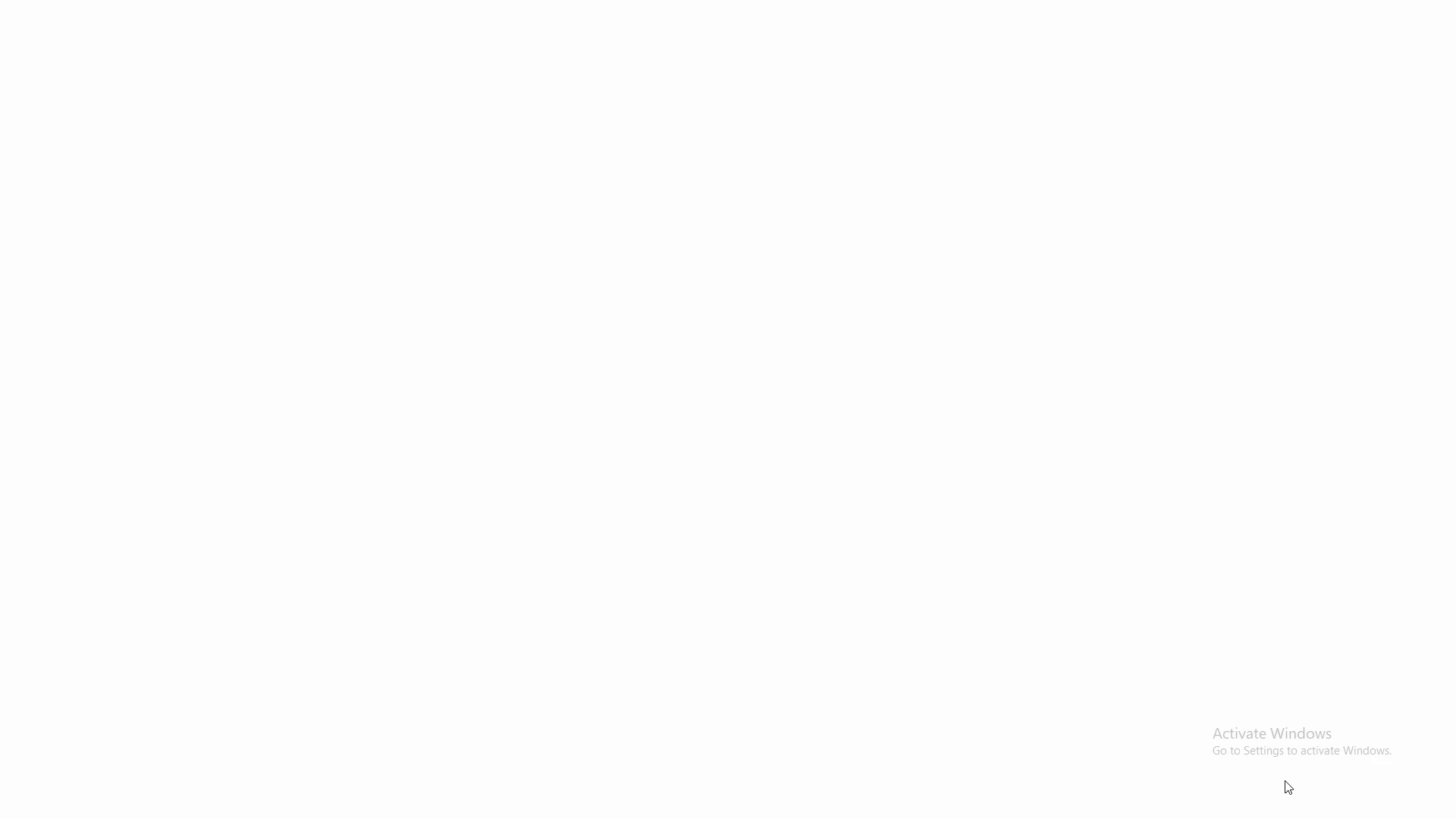 
key(ArrowRight)
 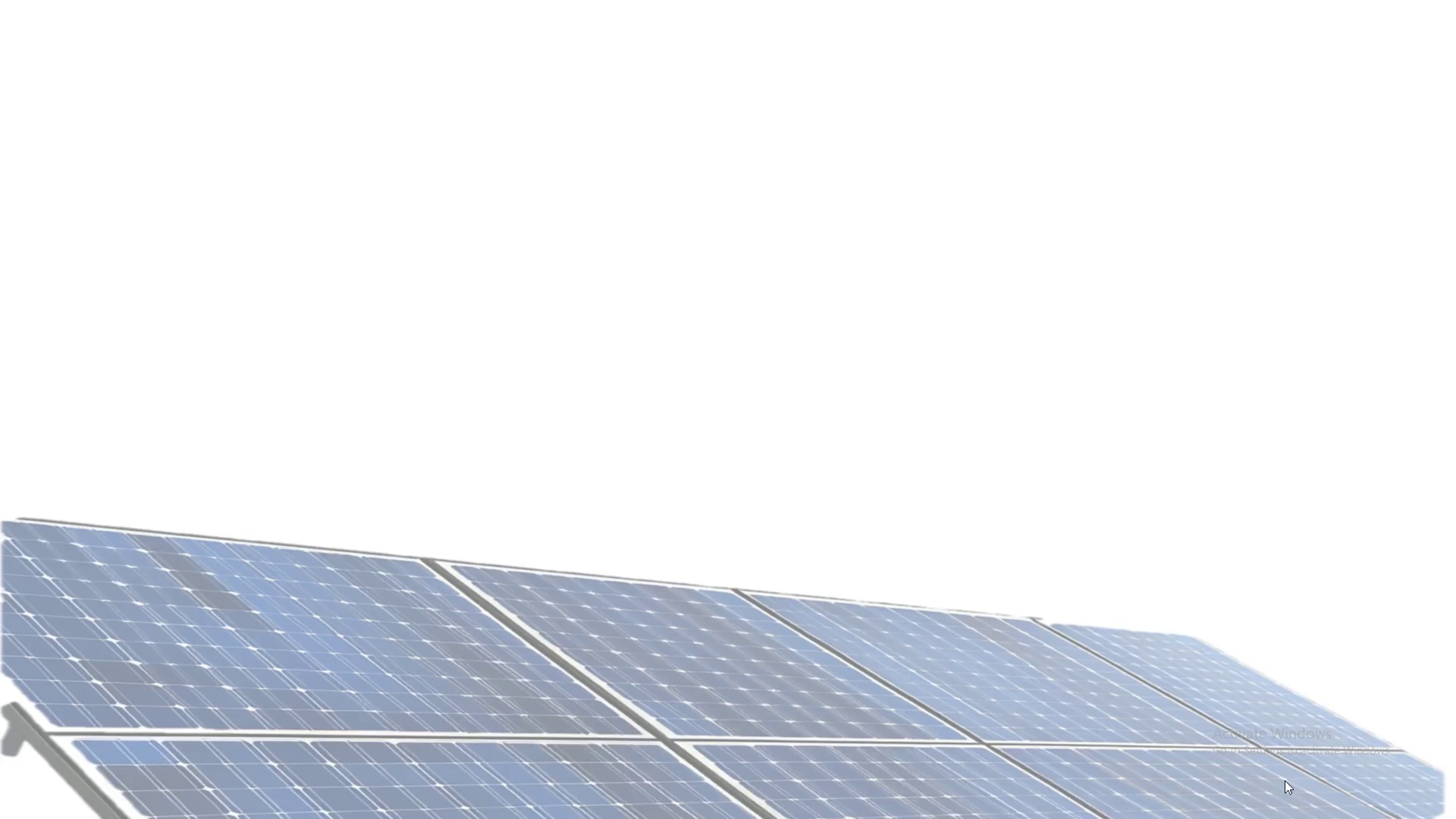 
key(ArrowRight)
 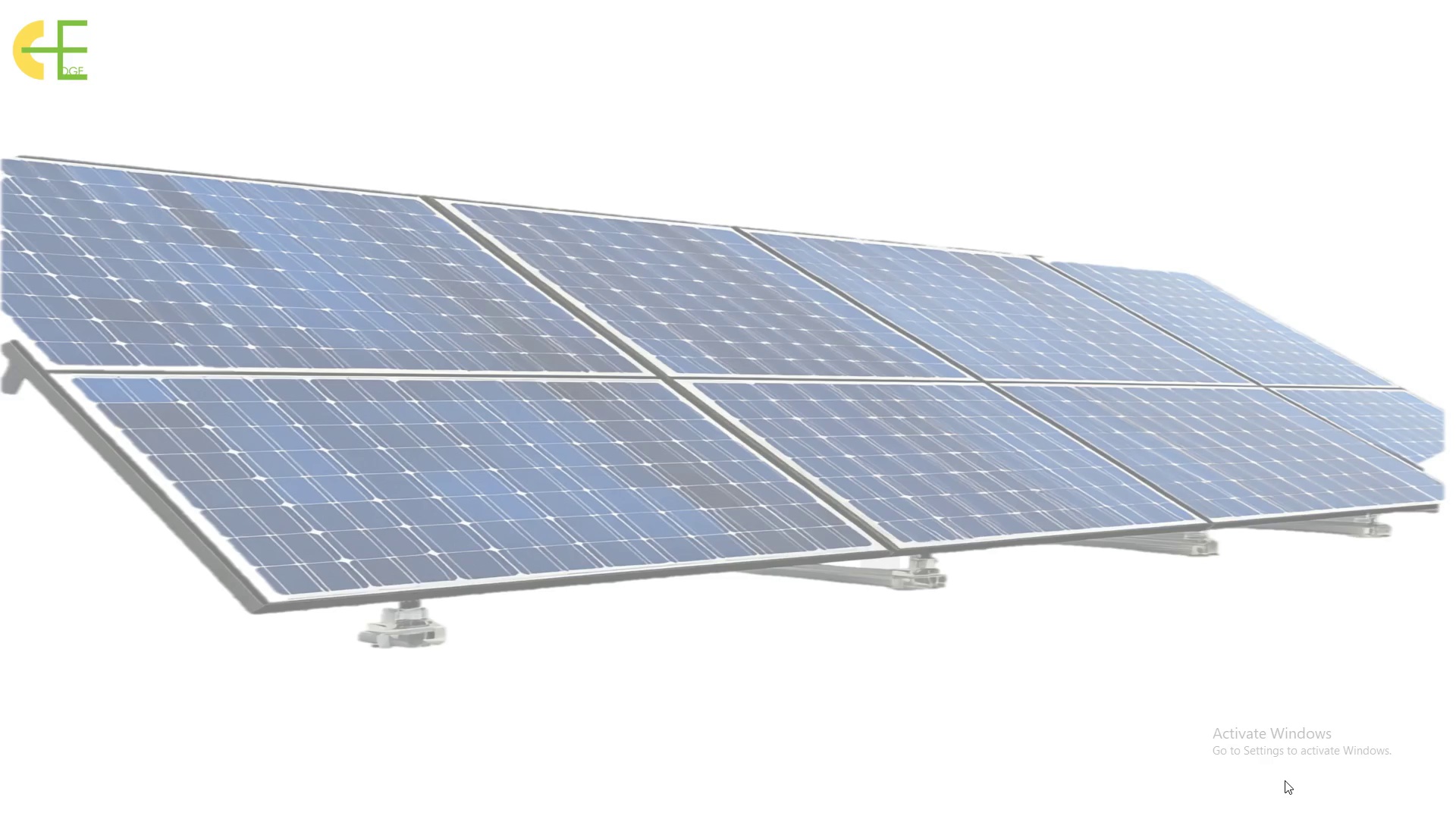 
key(ArrowRight)
 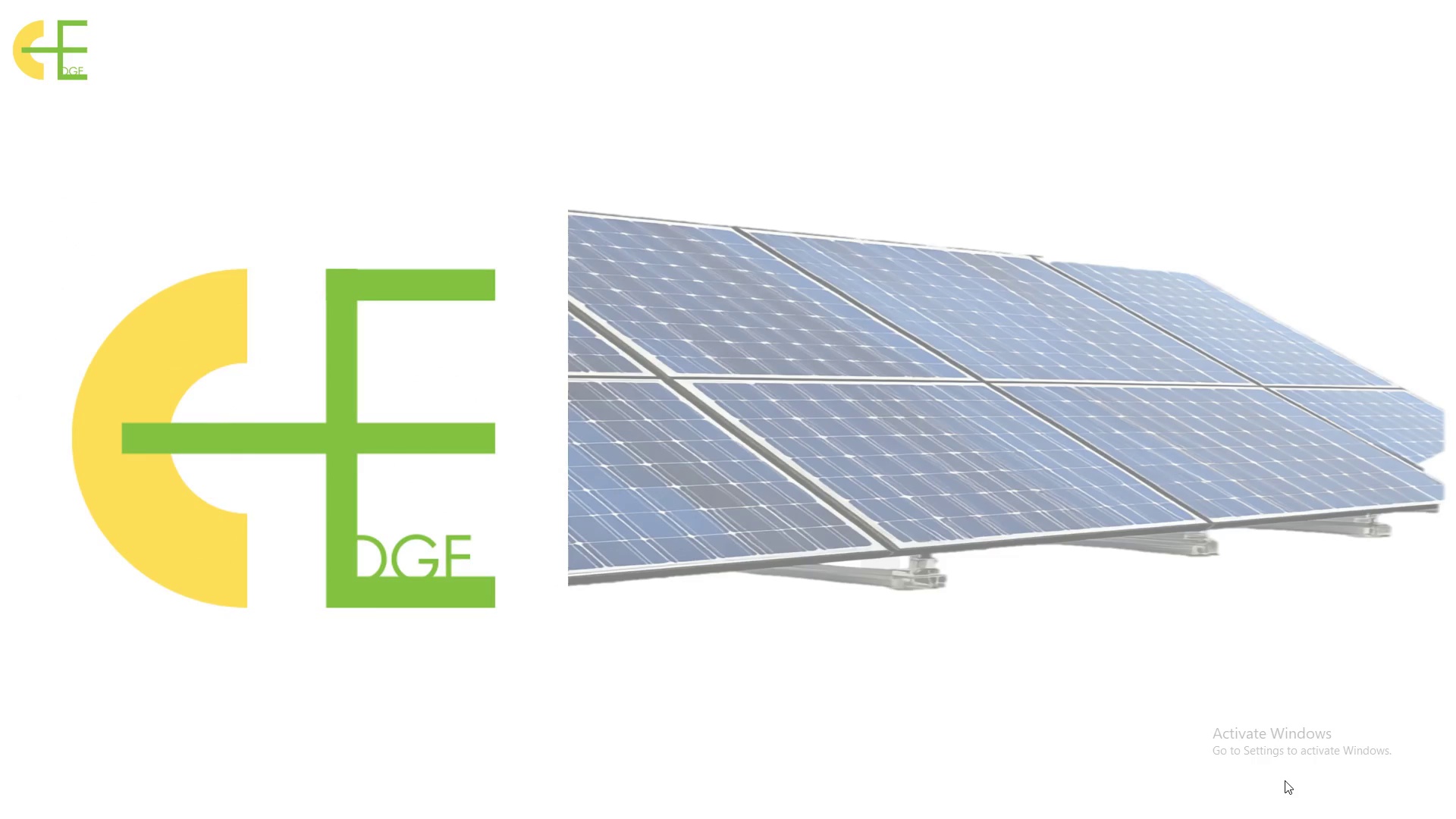 
key(ArrowRight)
 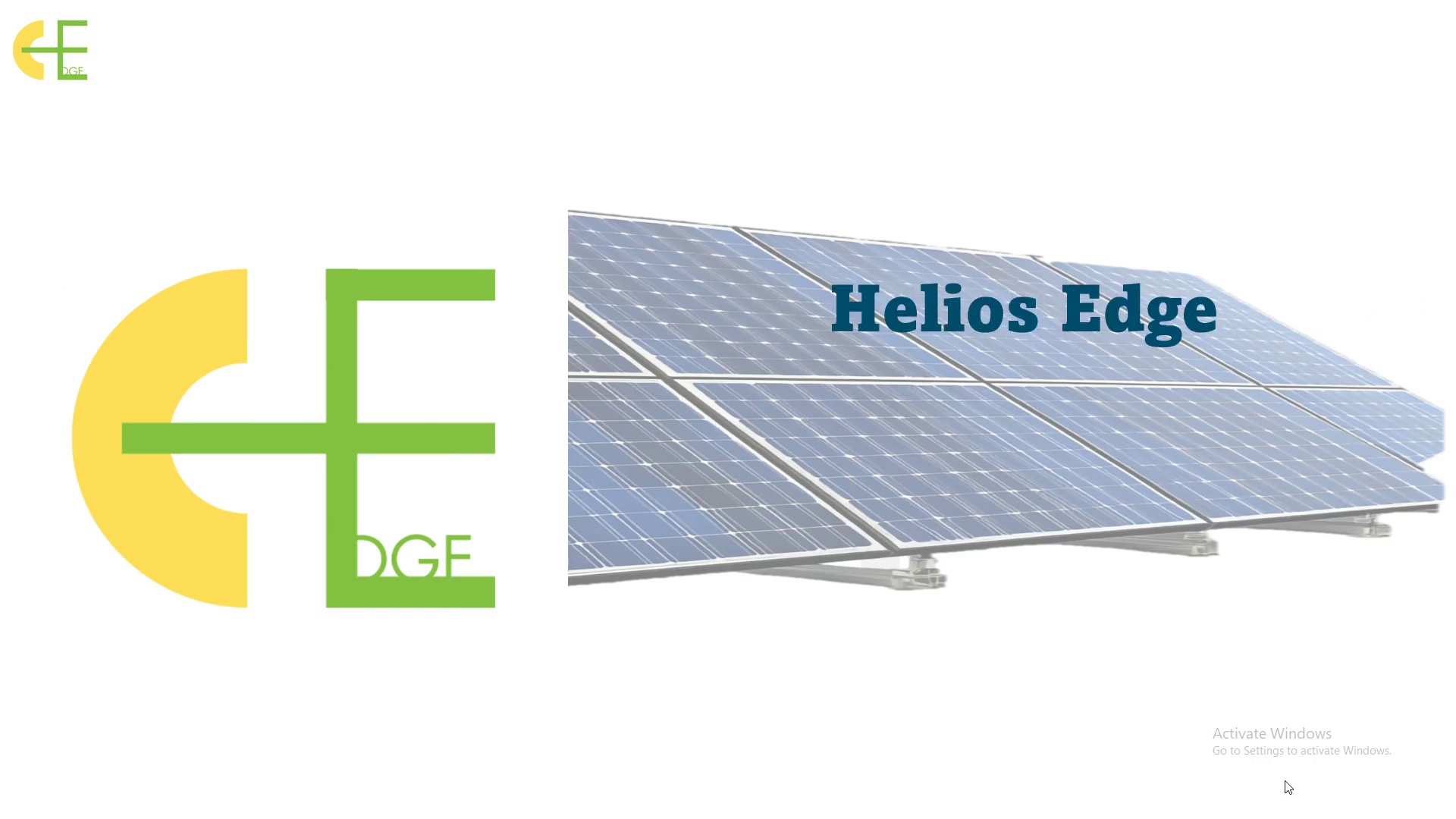 
key(ArrowRight)
 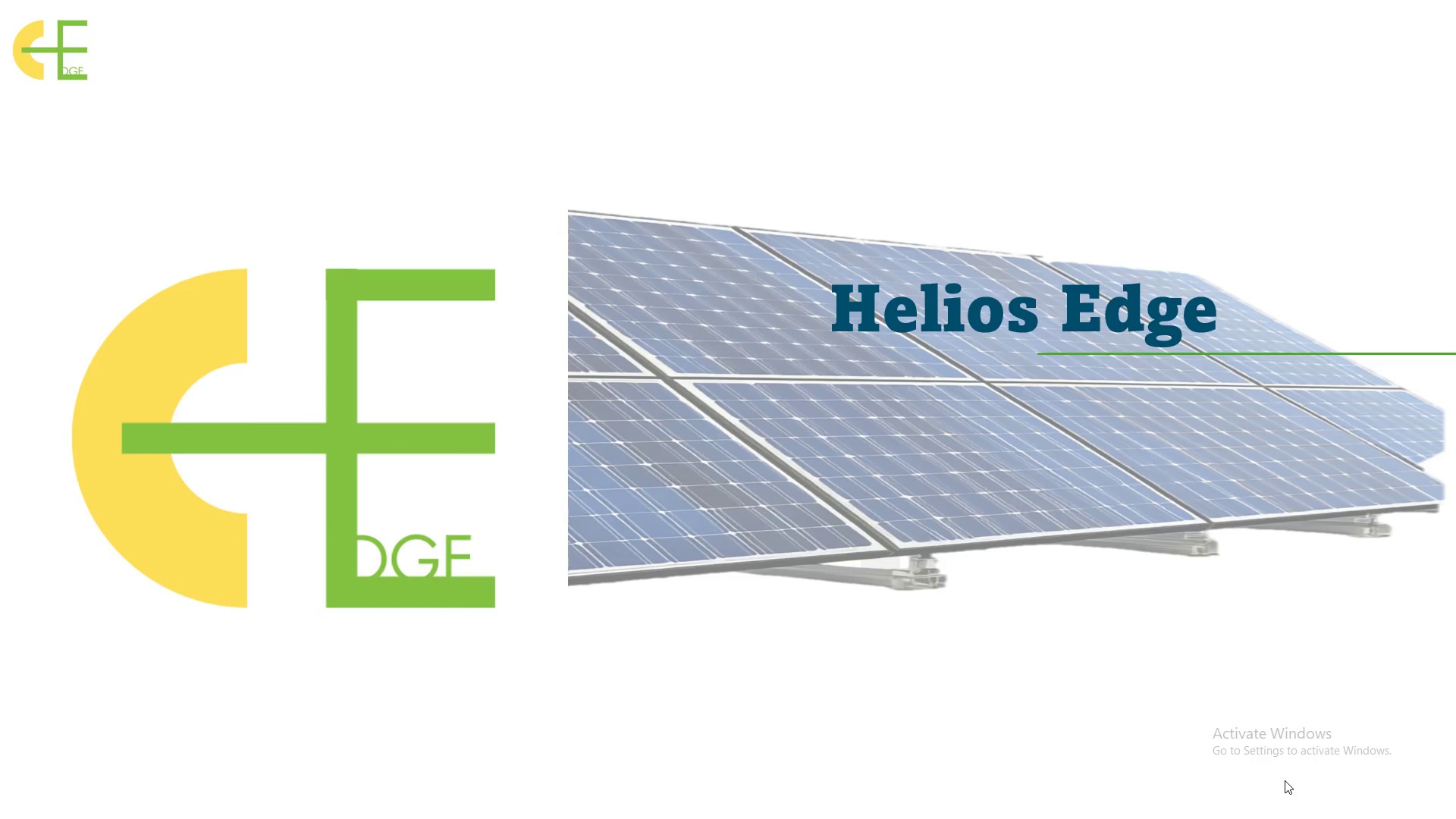 
key(ArrowRight)
 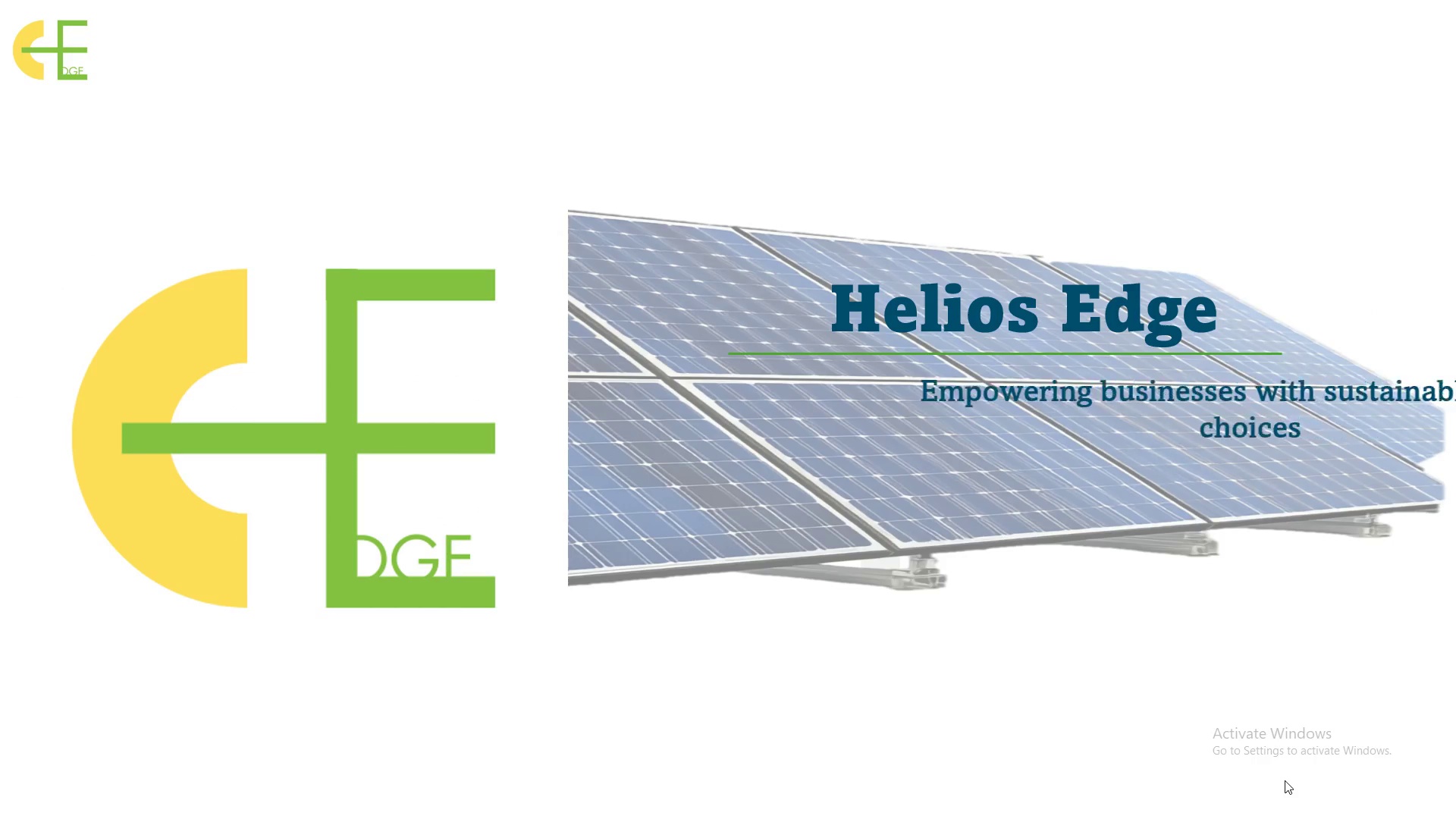 
key(ArrowRight)
 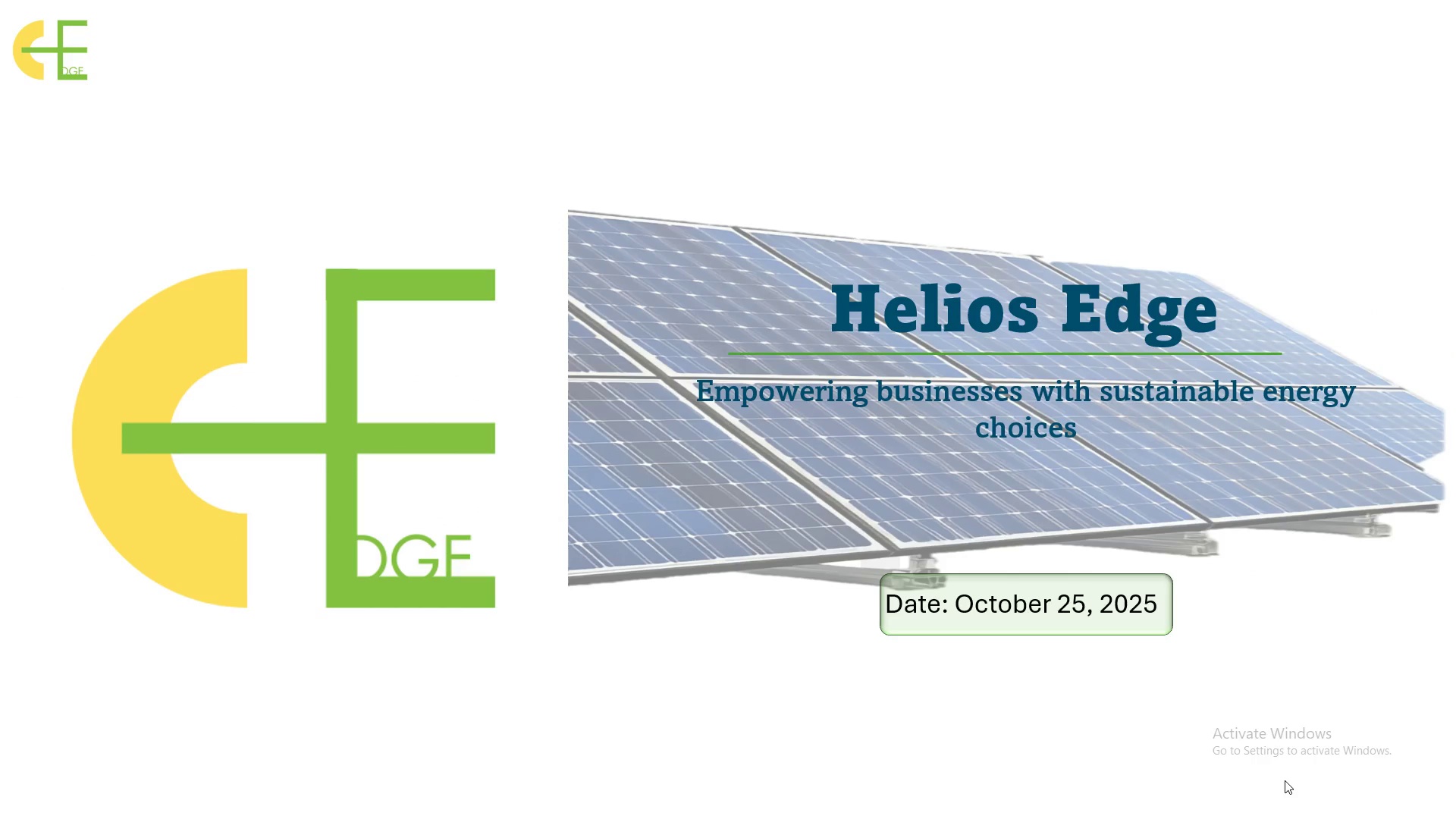 
key(ArrowRight)
 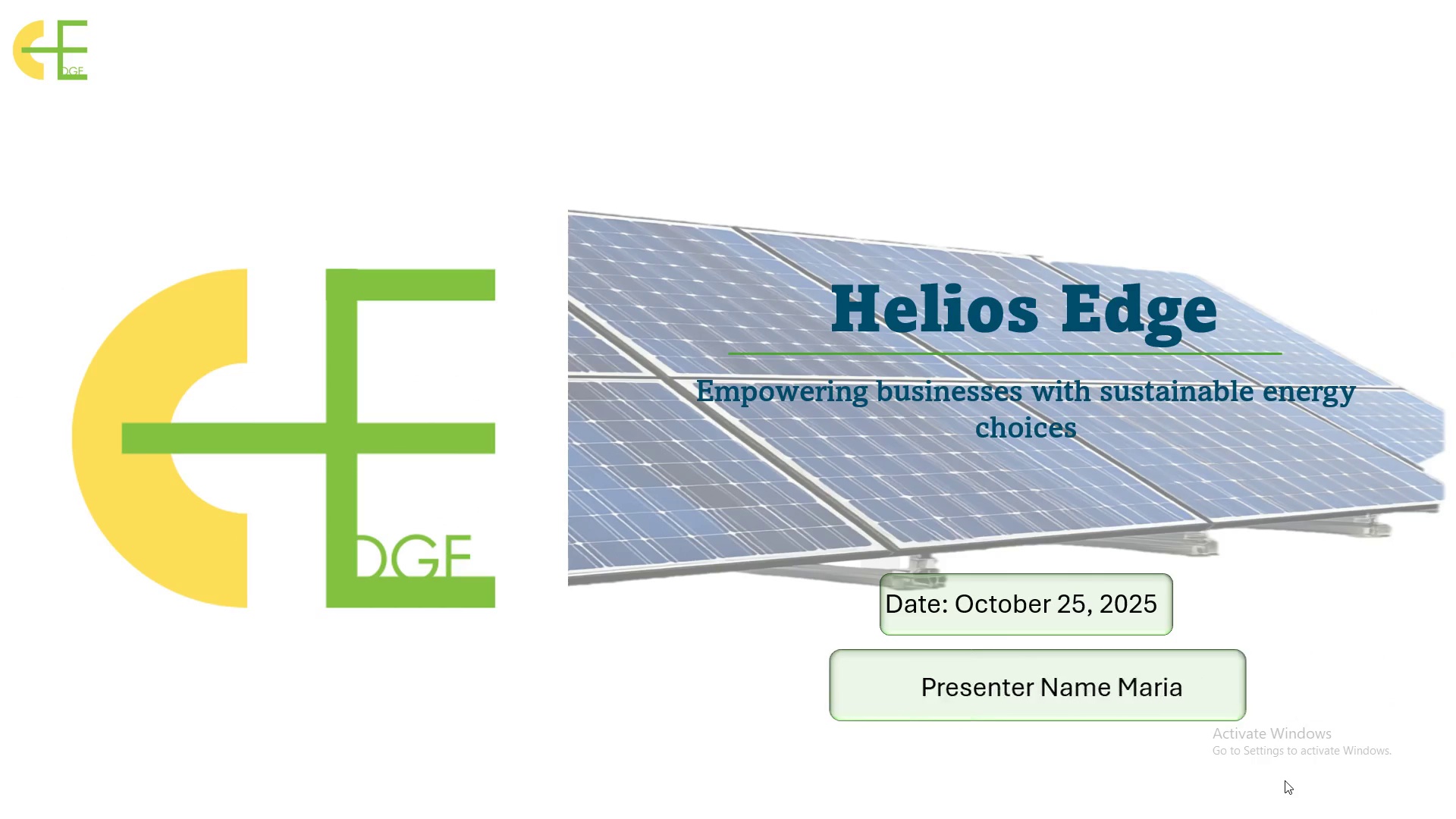 
key(ArrowRight)
 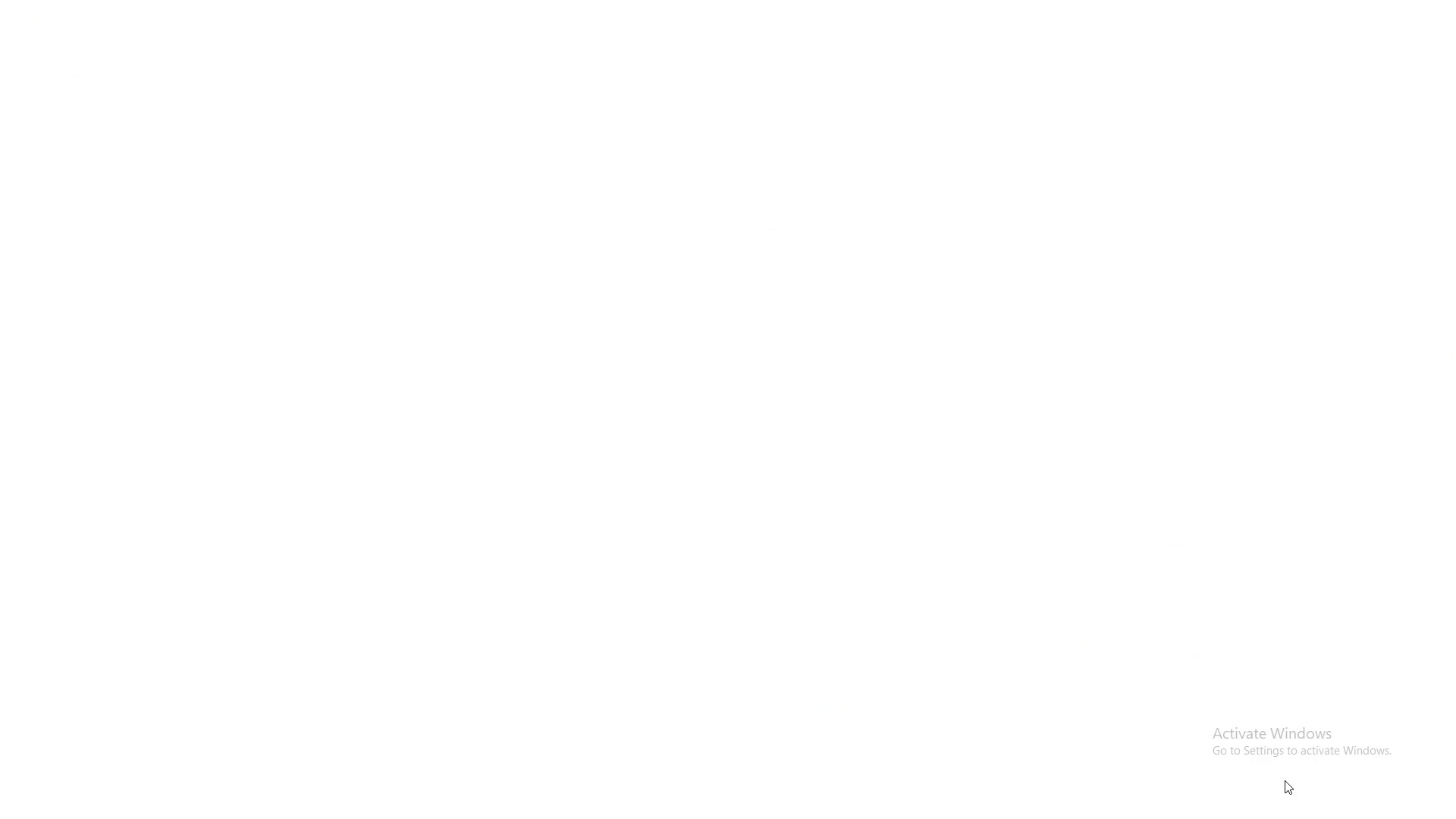 
key(ArrowRight)
 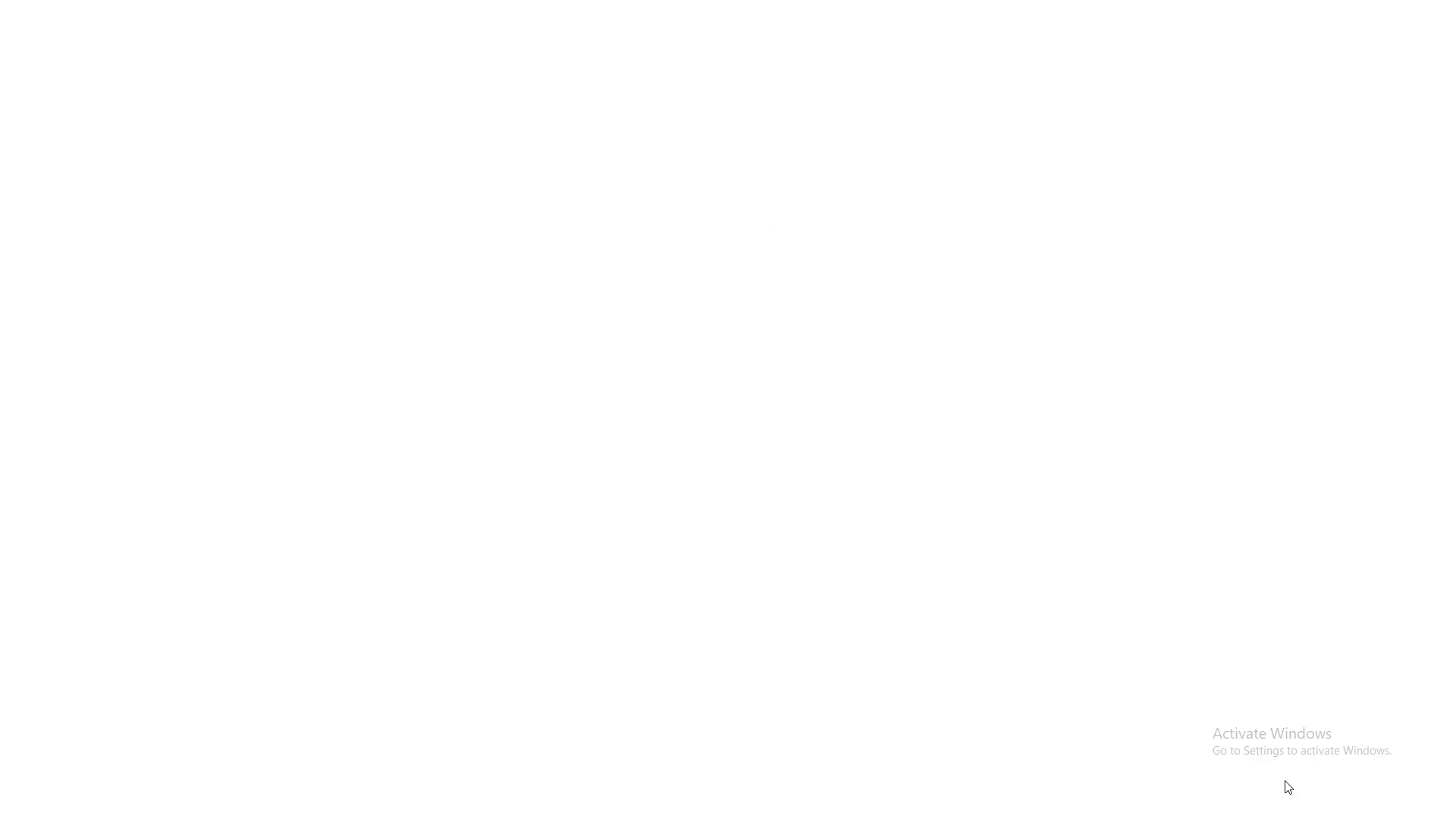 
key(ArrowRight)
 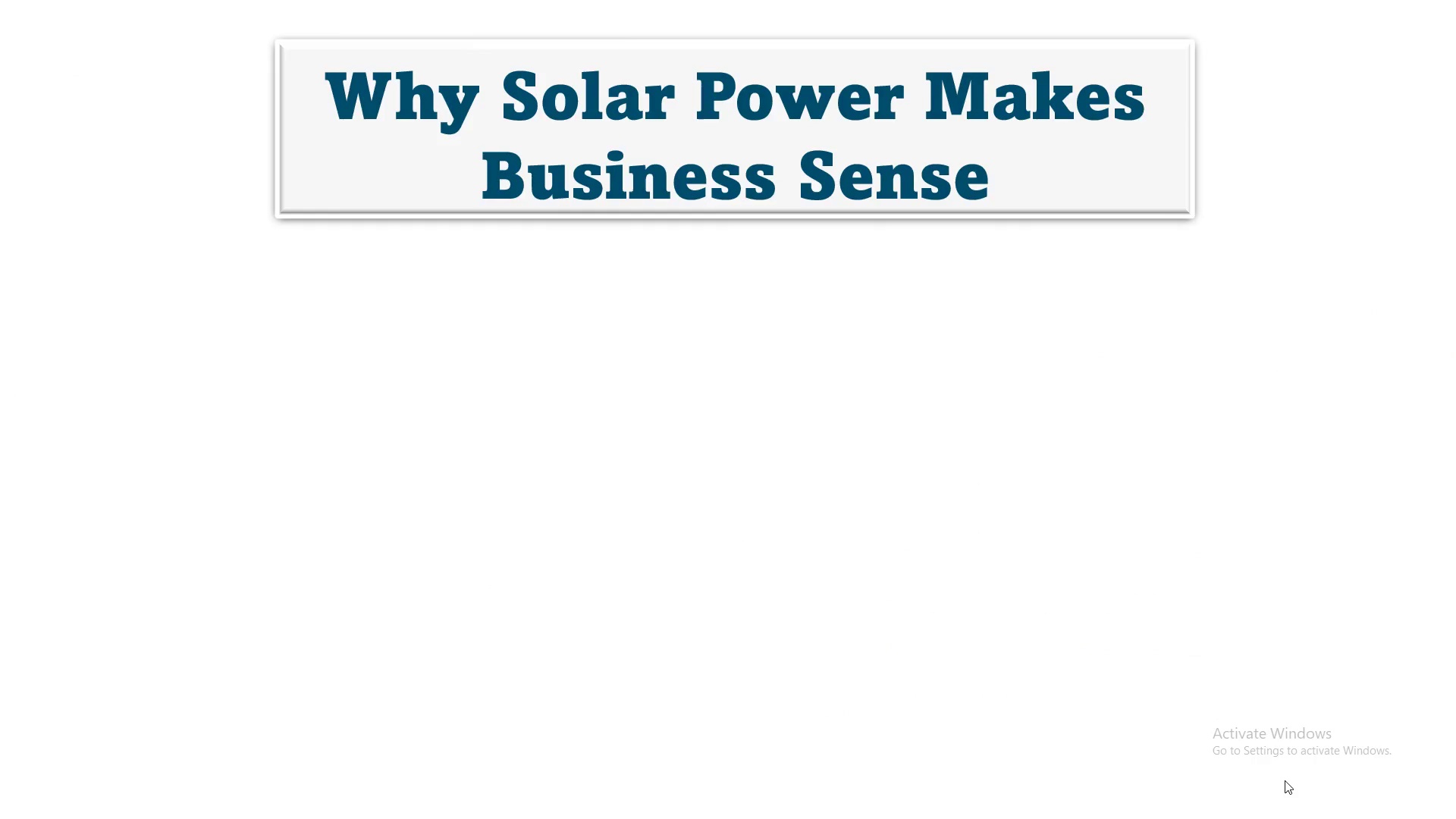 
key(ArrowRight)
 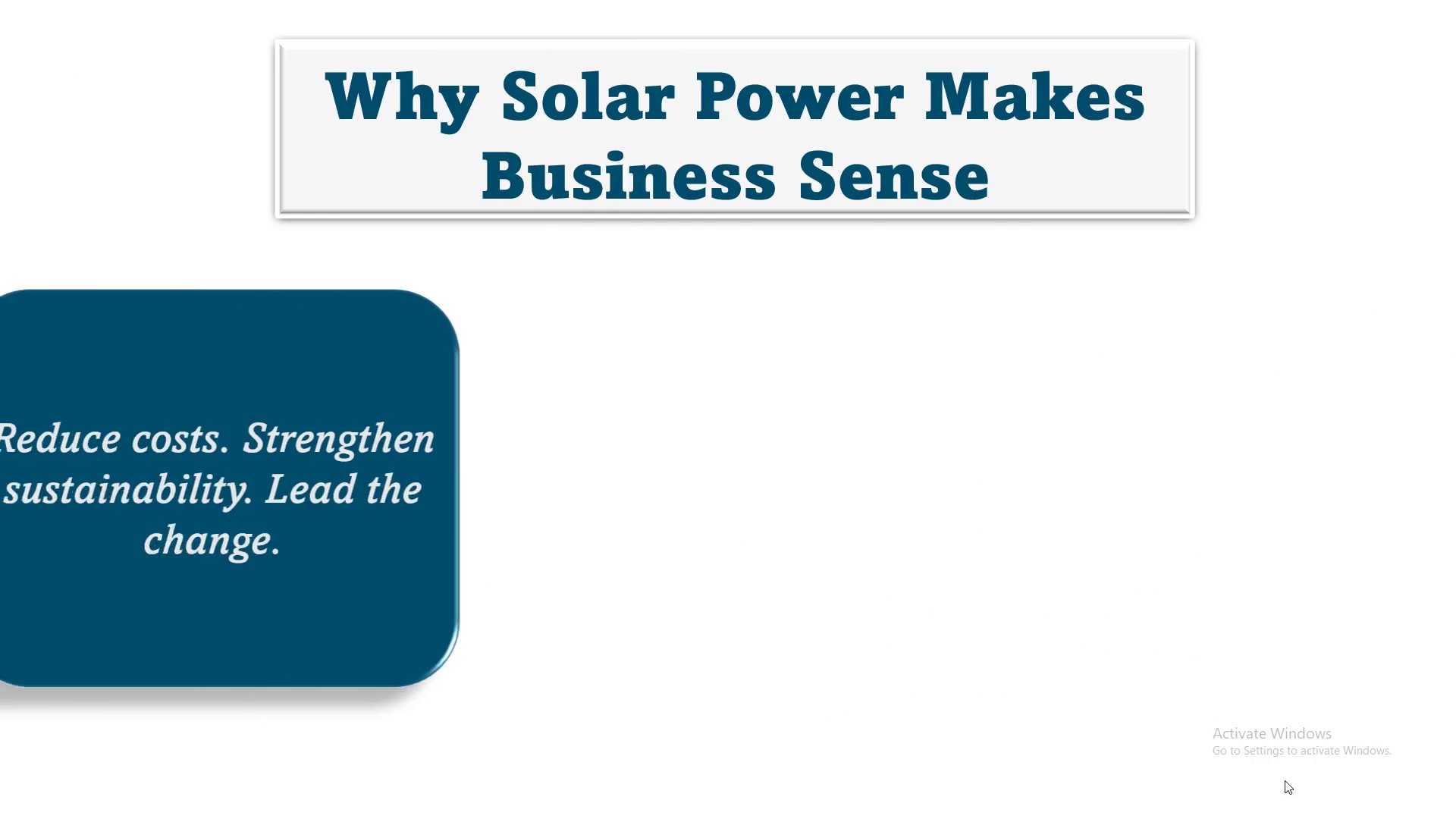 
key(ArrowRight)
 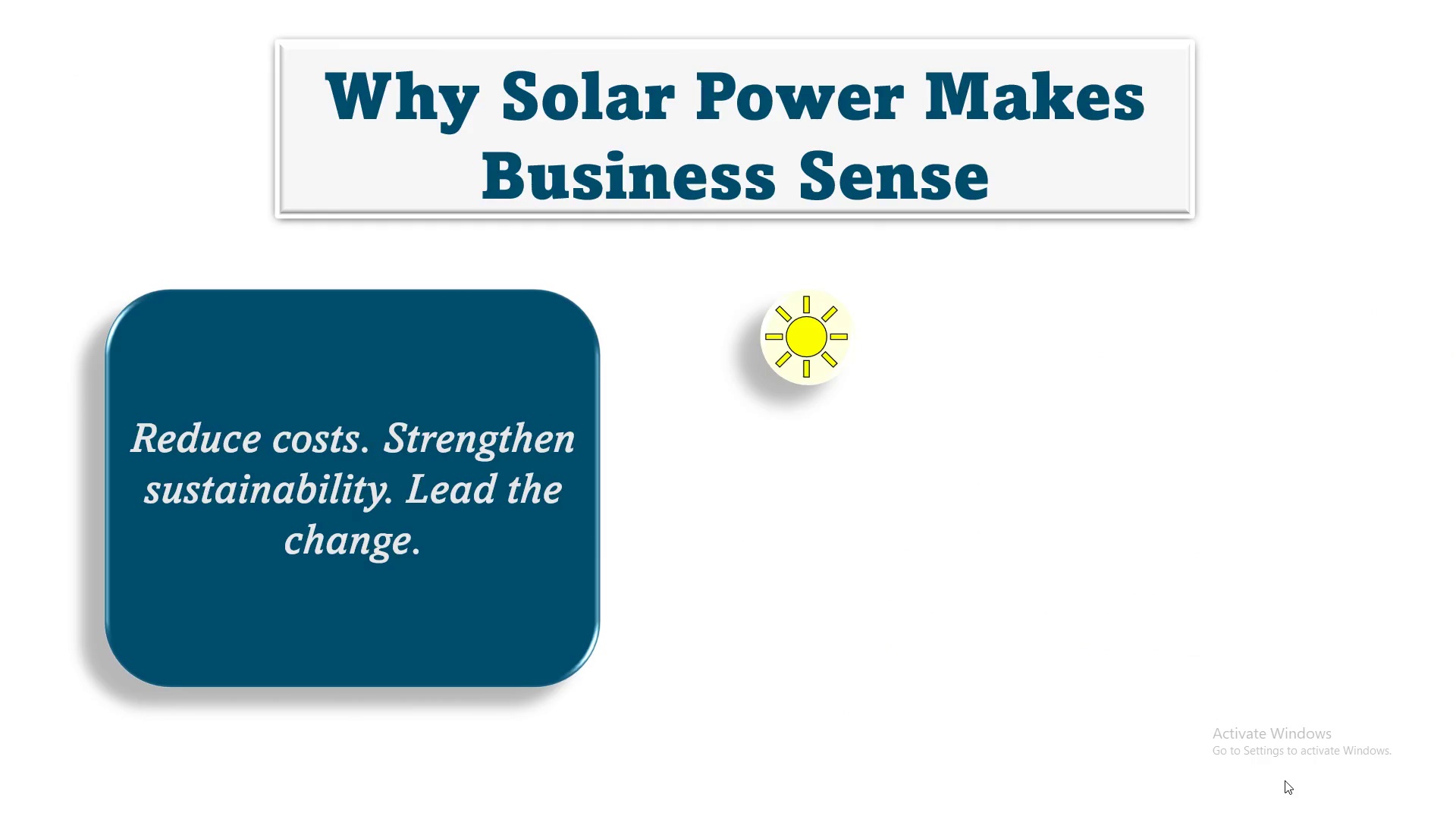 
key(ArrowRight)
 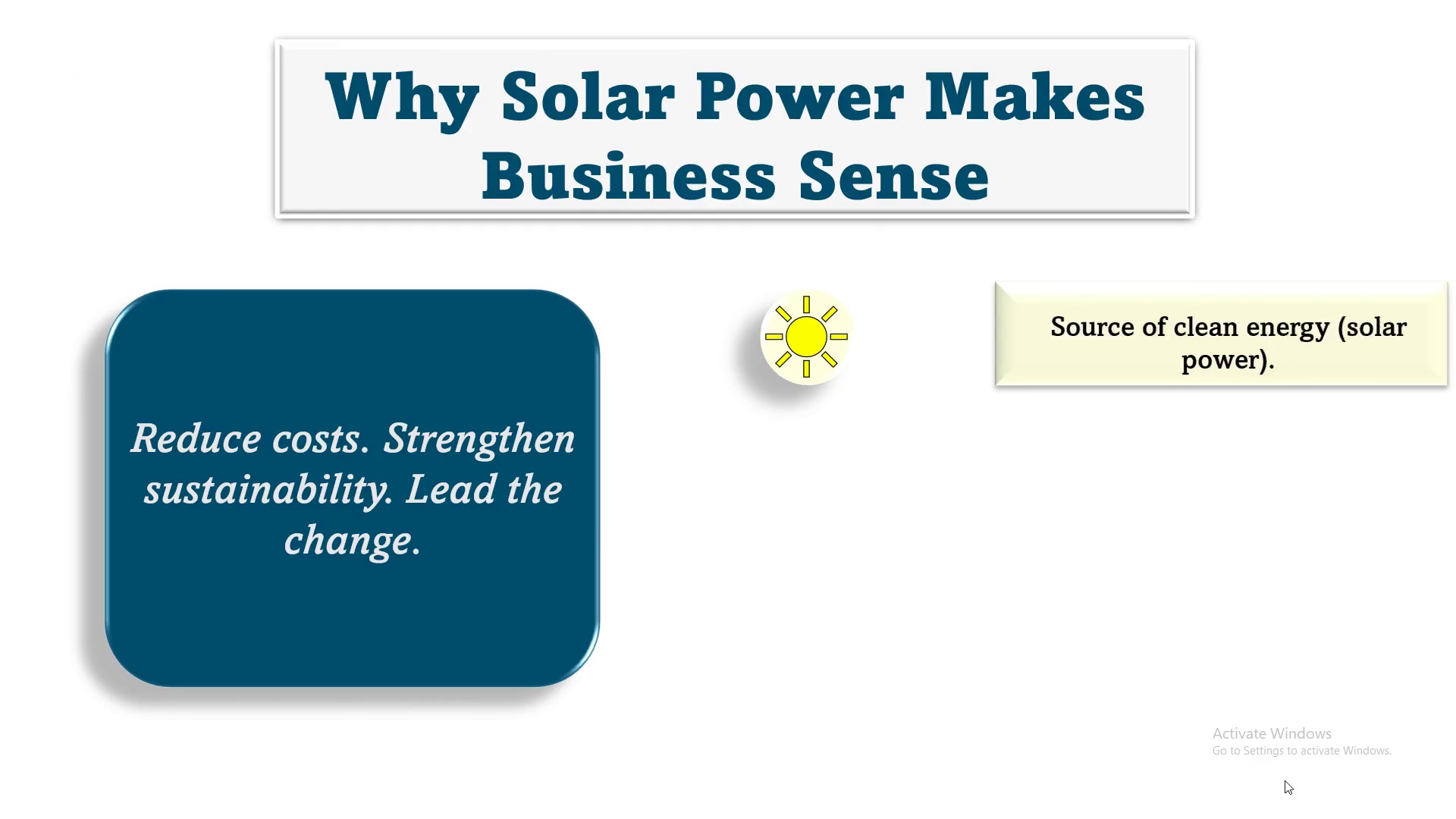 
key(ArrowRight)
 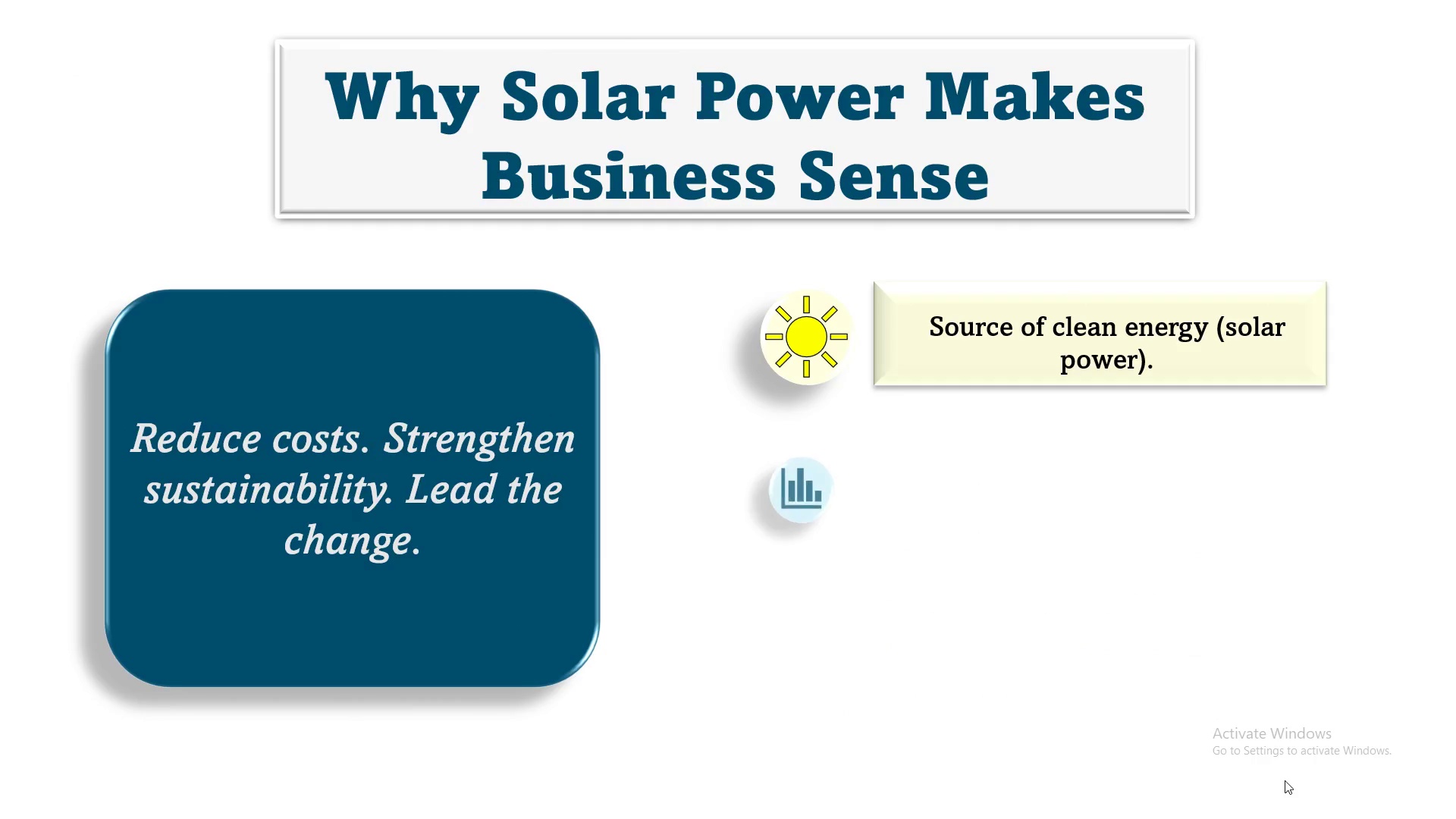 
key(ArrowRight)
 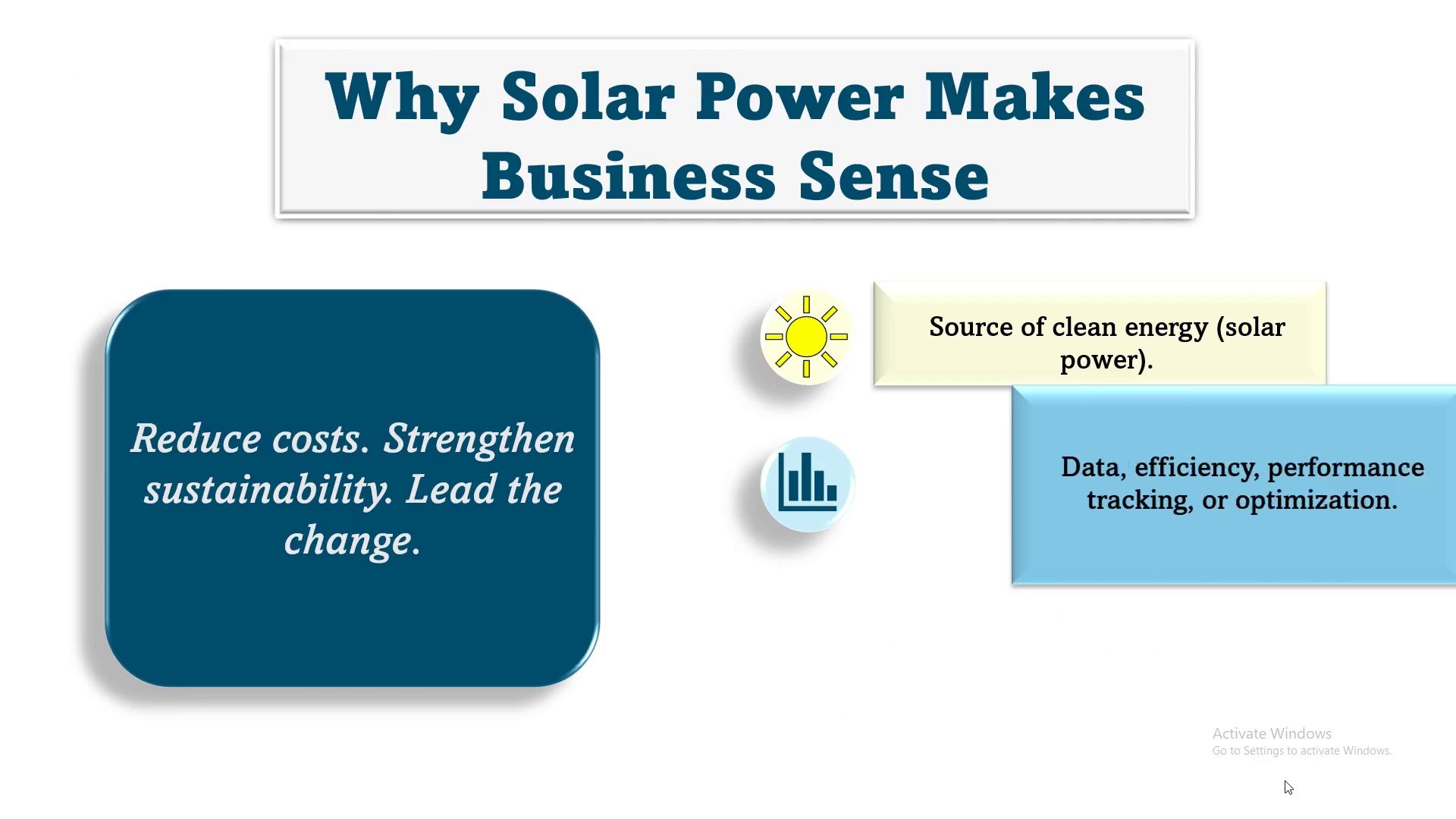 
key(ArrowRight)
 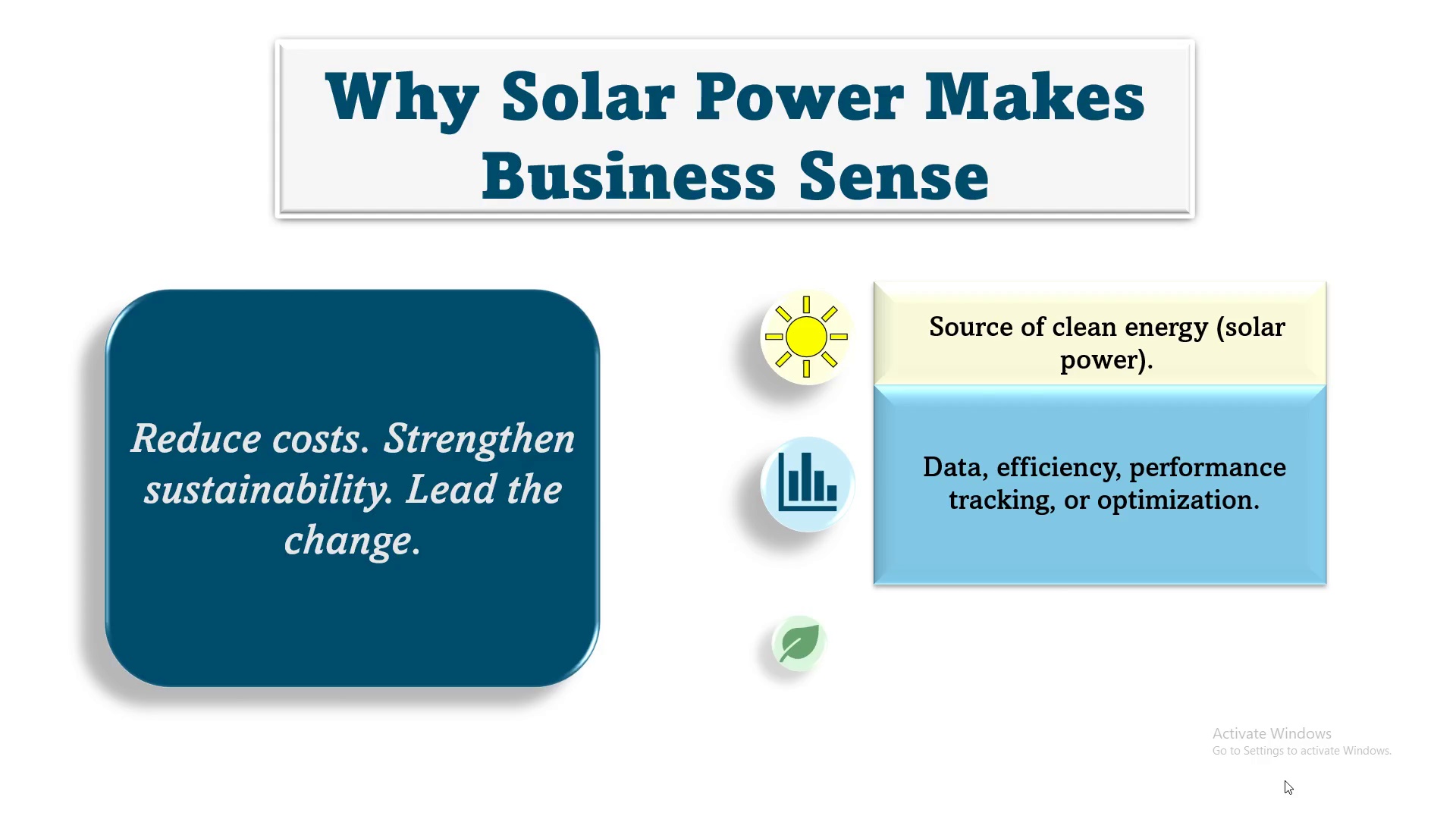 
key(ArrowRight)
 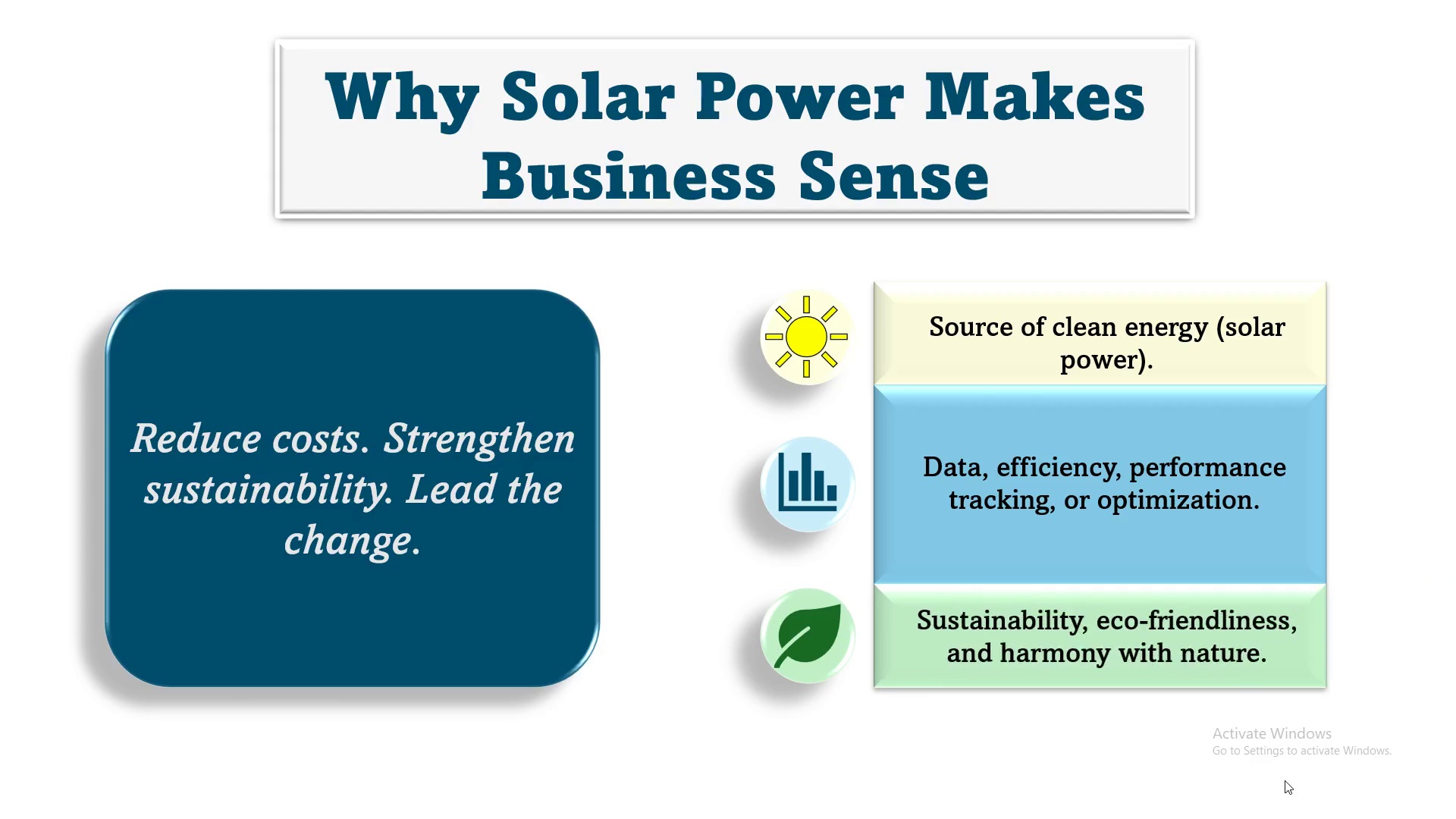 
key(ArrowRight)
 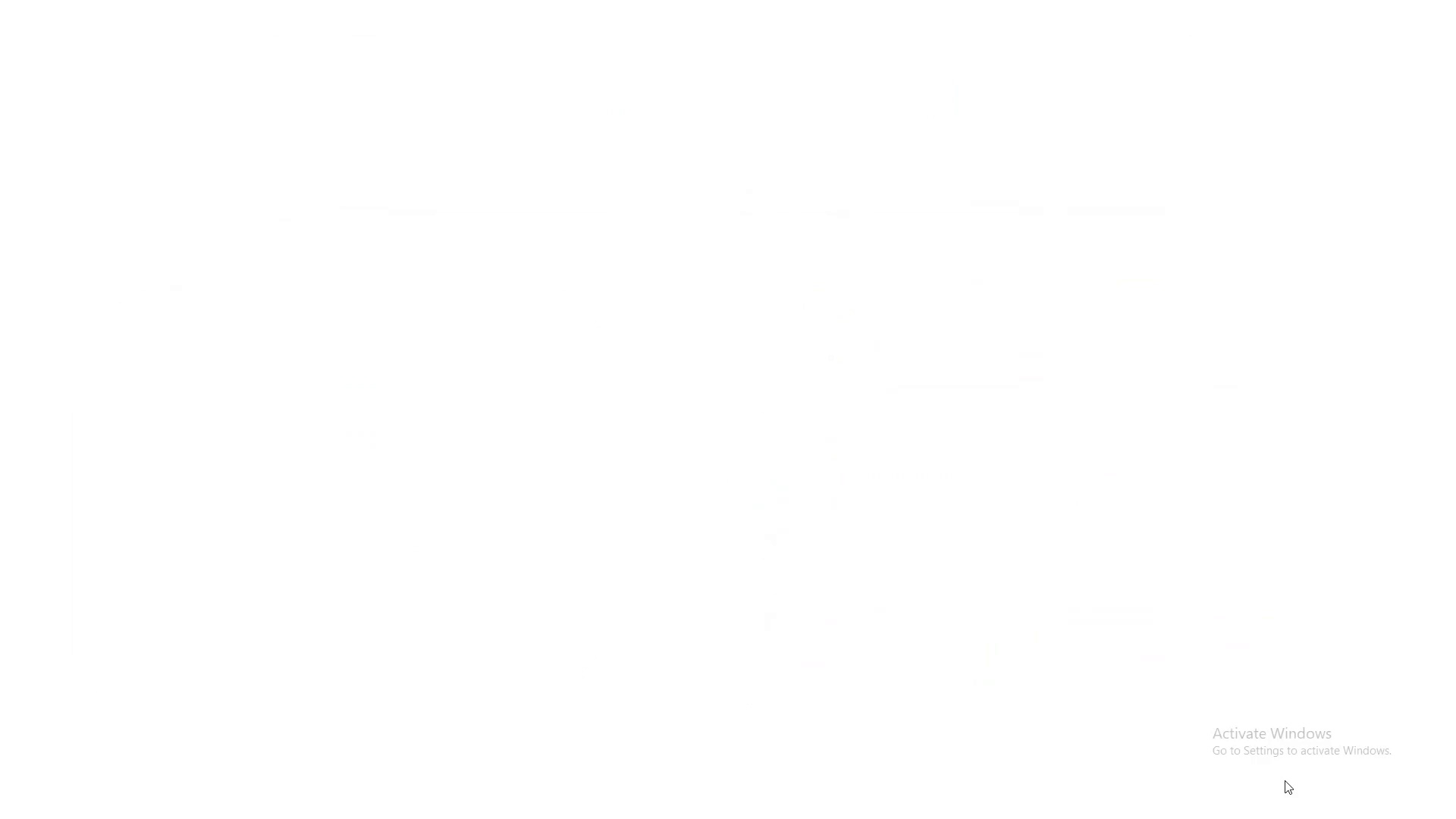 
key(ArrowRight)
 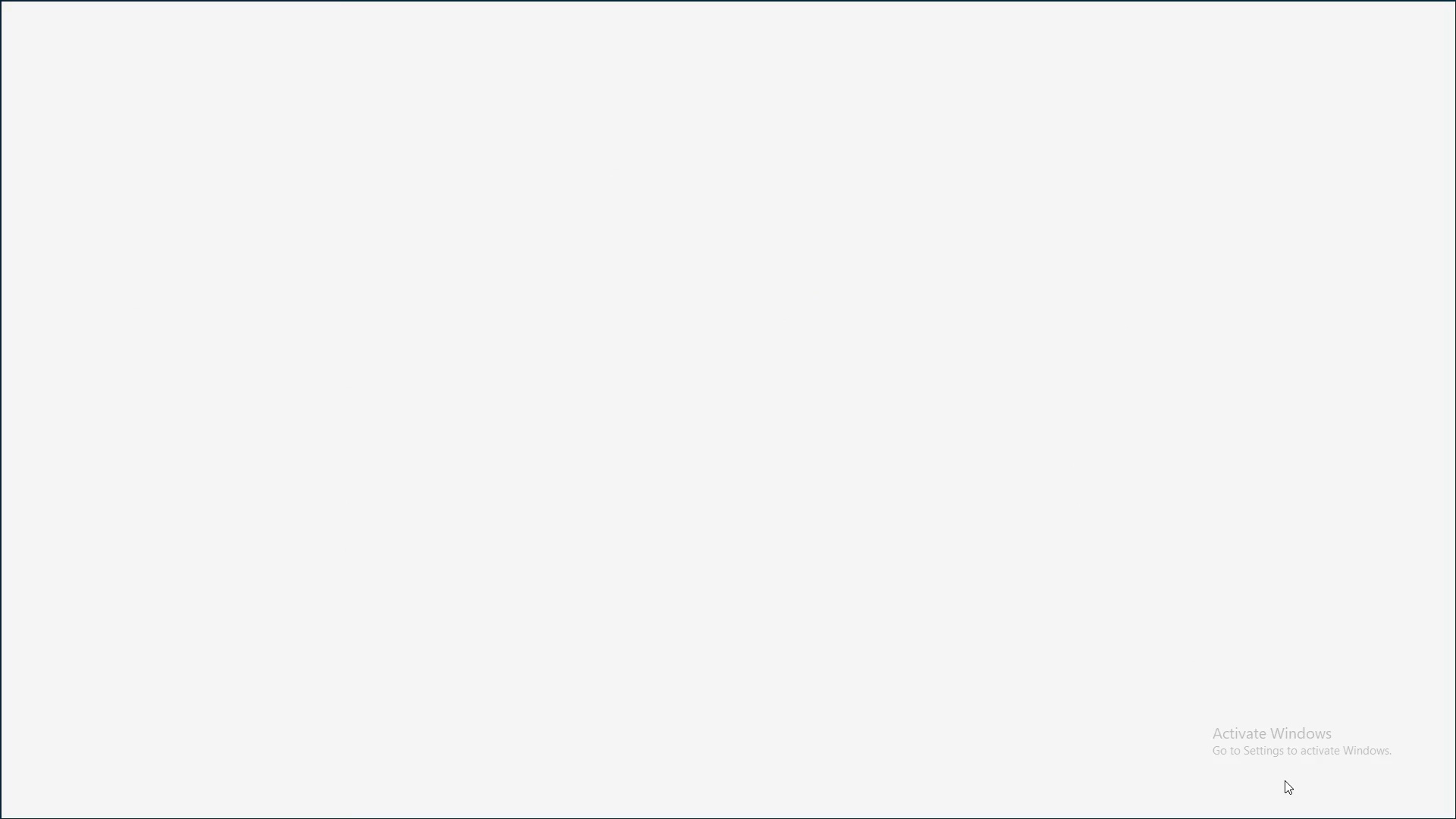 
key(ArrowRight)
 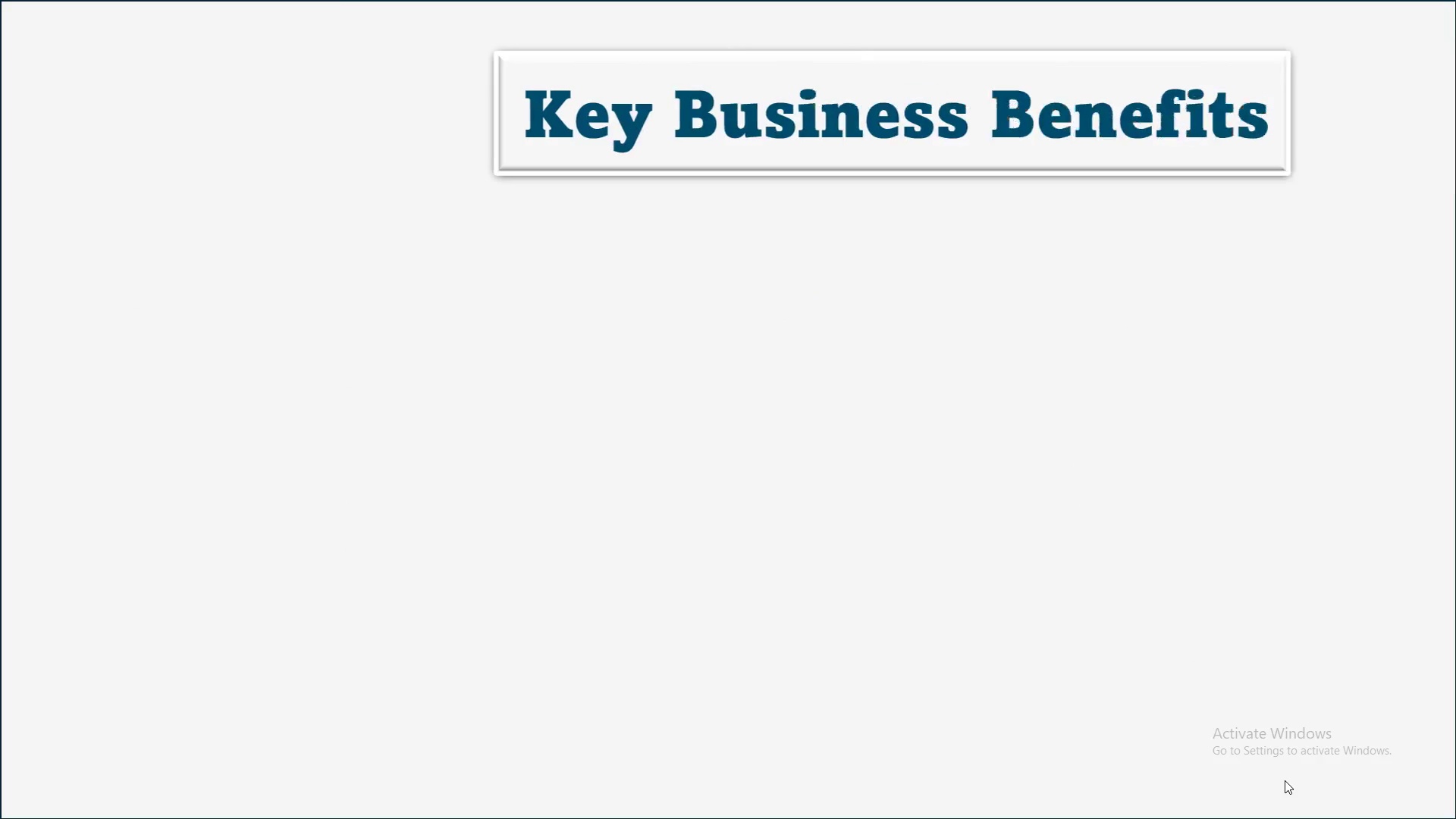 
key(ArrowRight)
 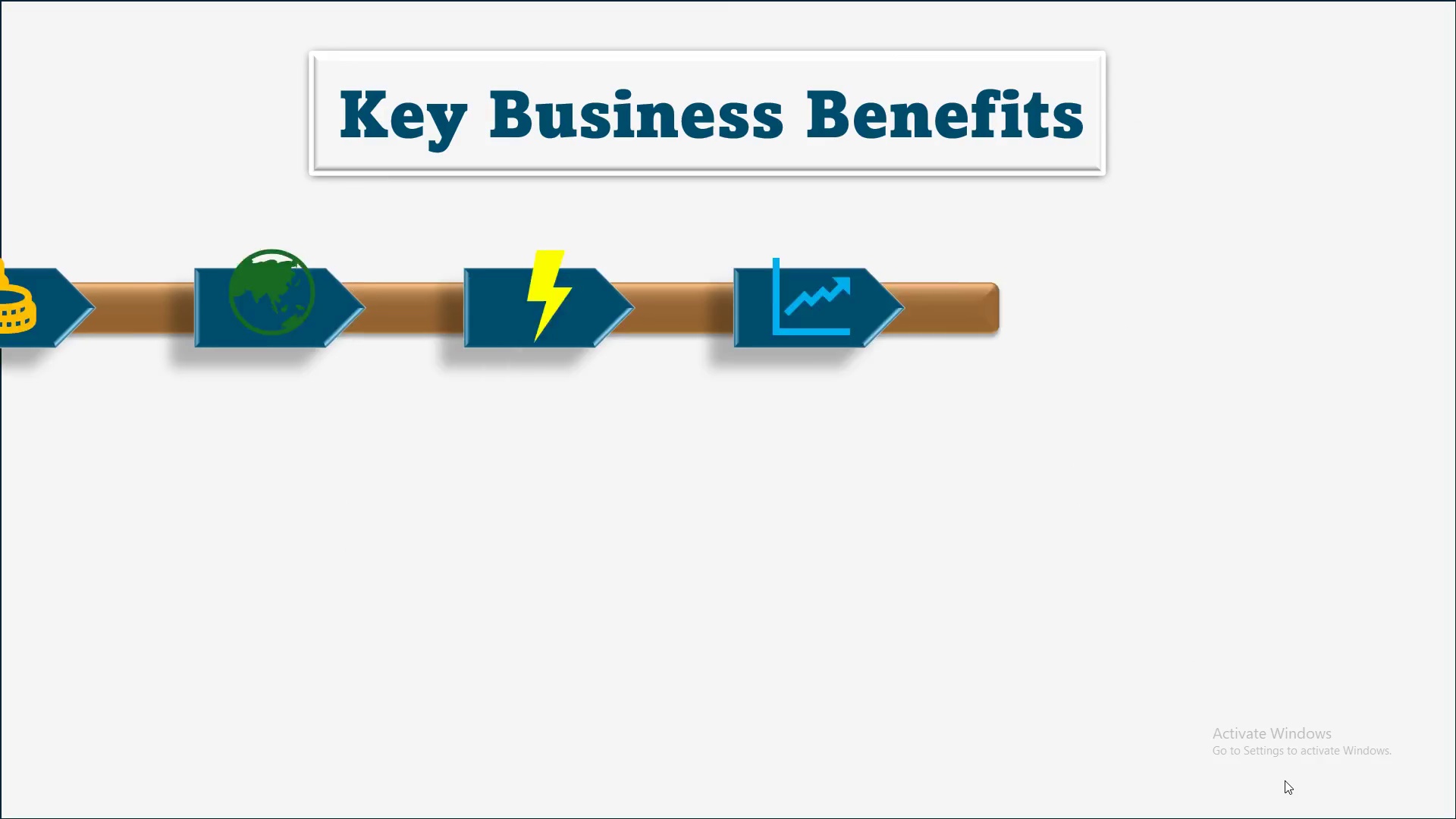 
key(ArrowRight)
 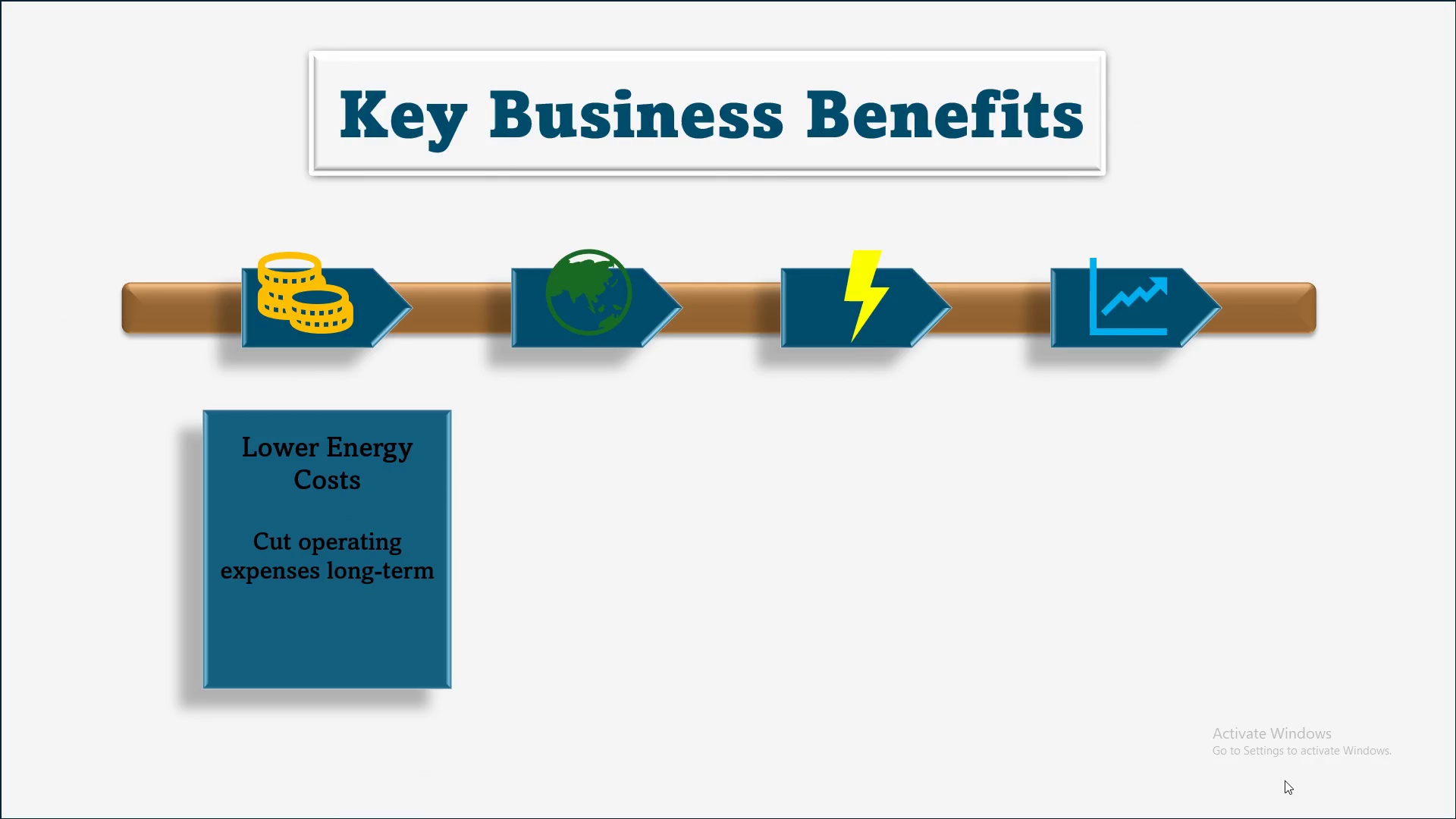 
key(ArrowRight)
 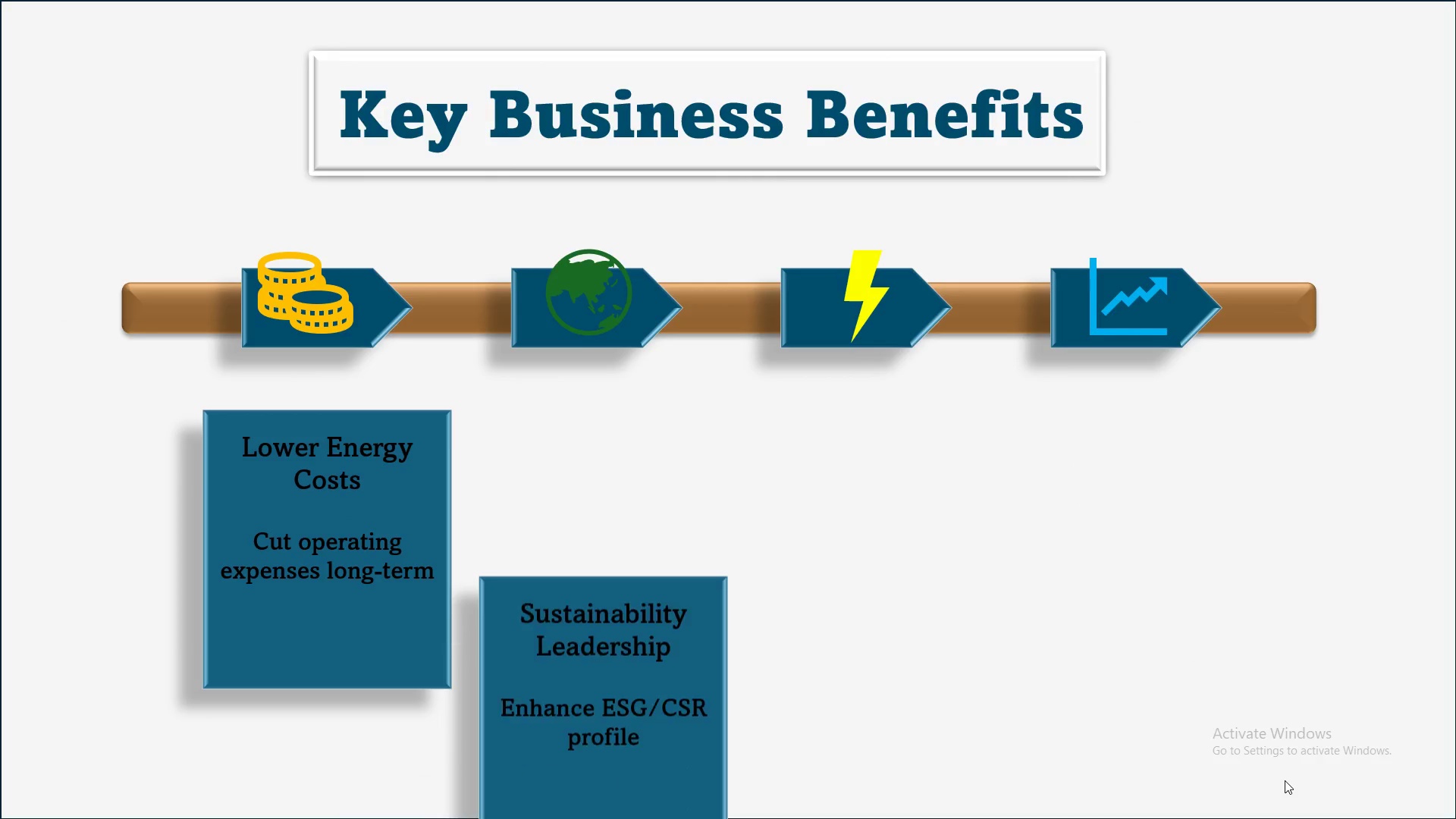 
key(ArrowRight)
 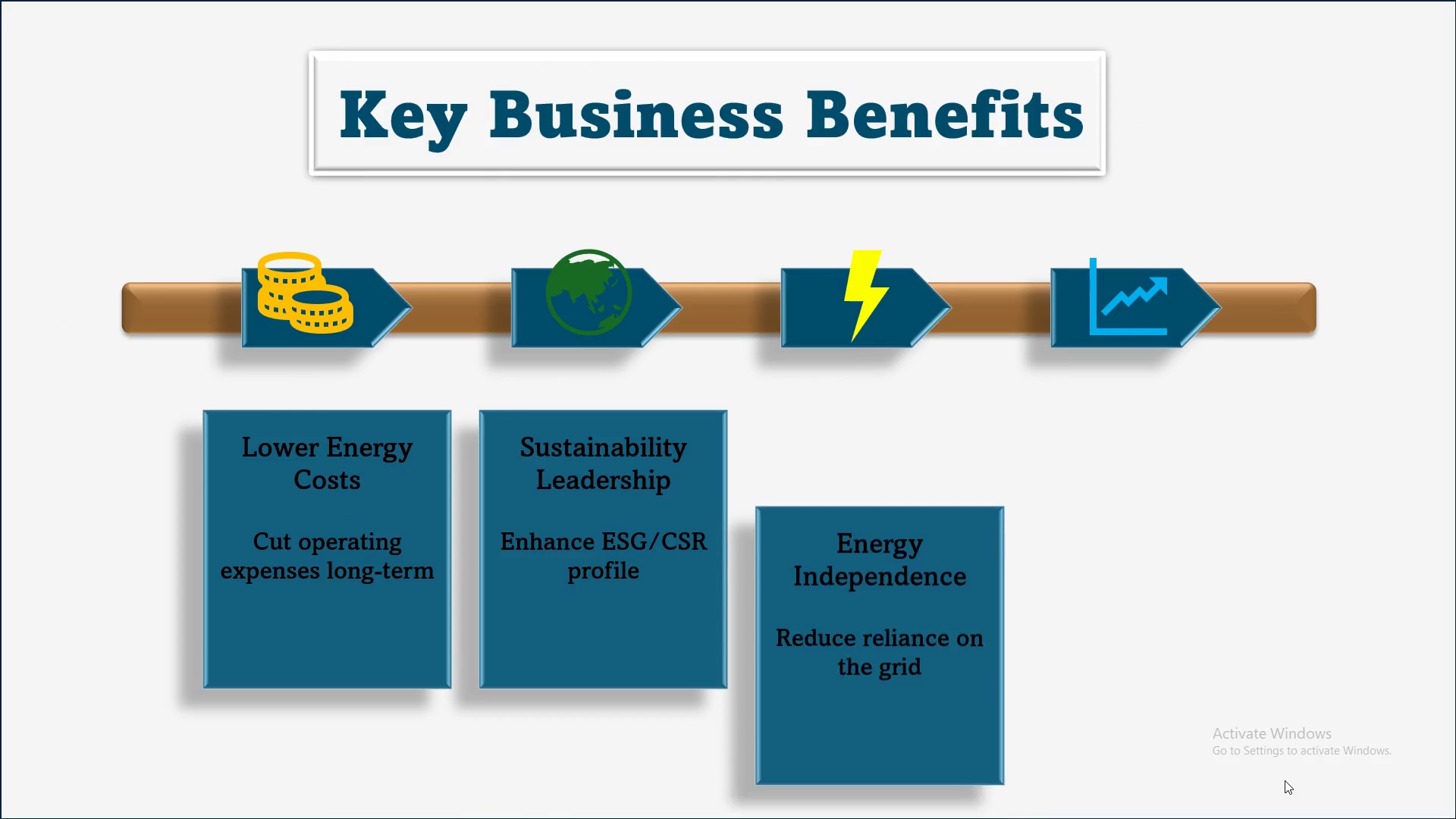 
key(ArrowRight)
 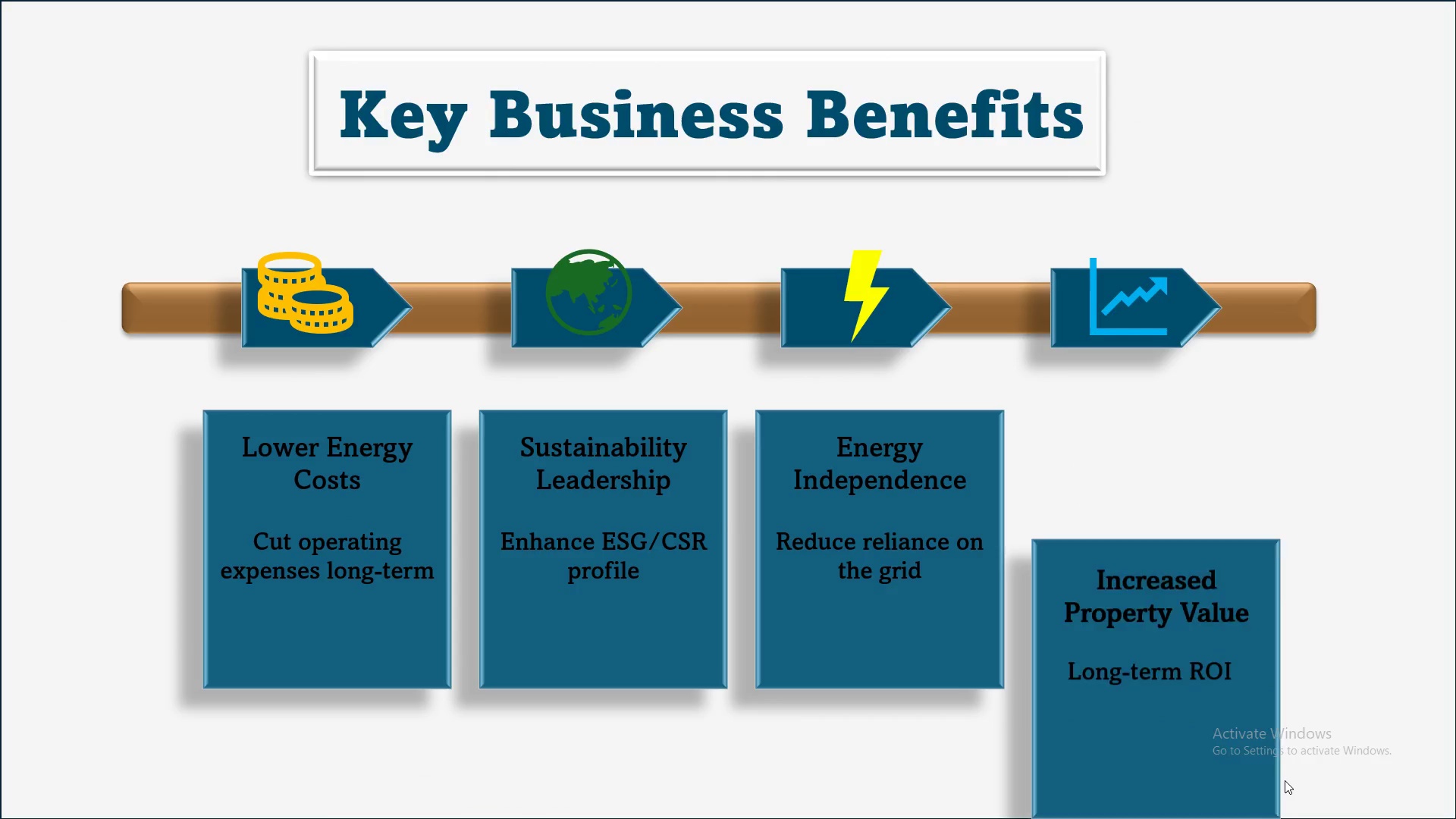 
key(ArrowRight)
 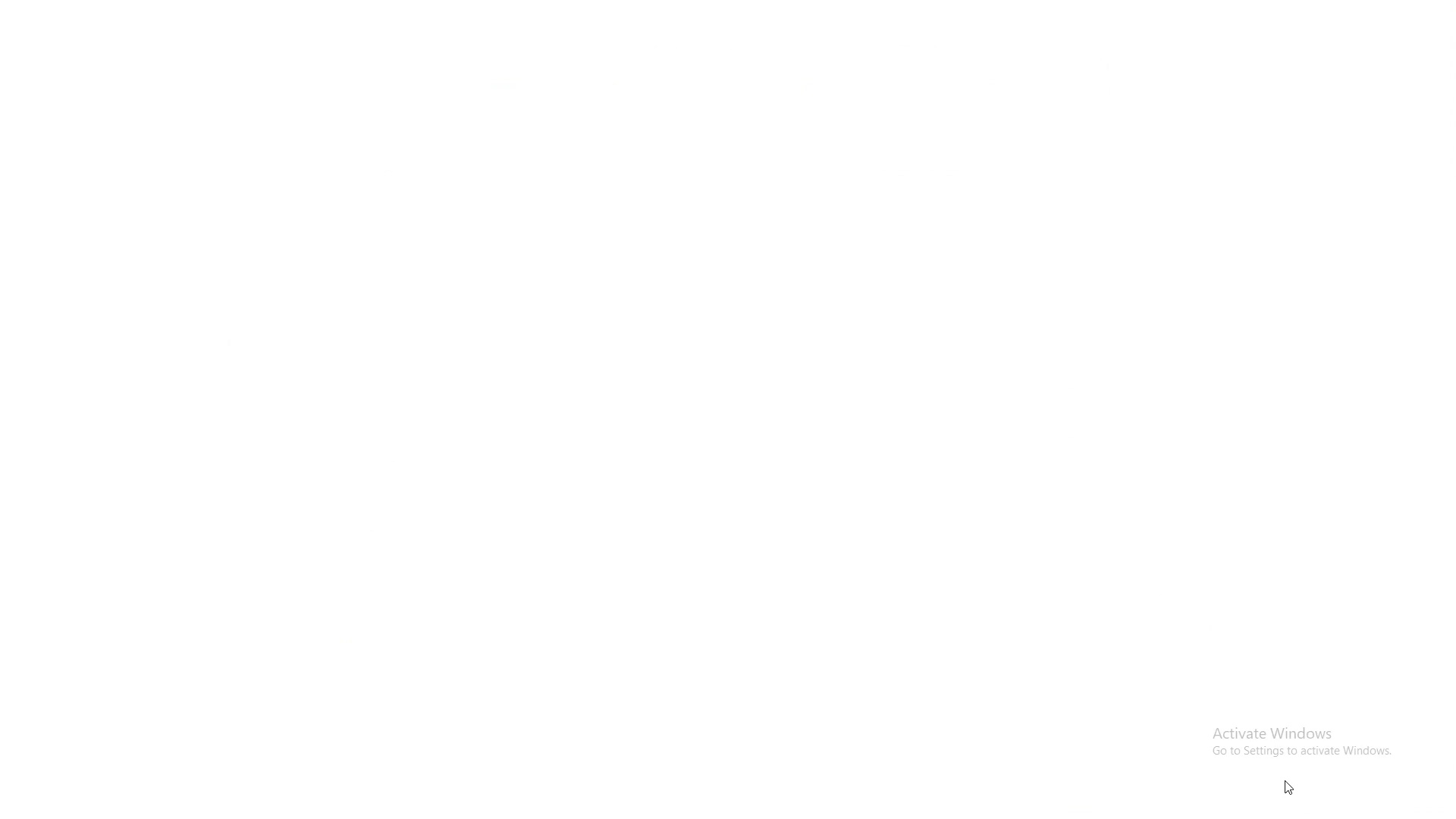 
key(ArrowRight)
 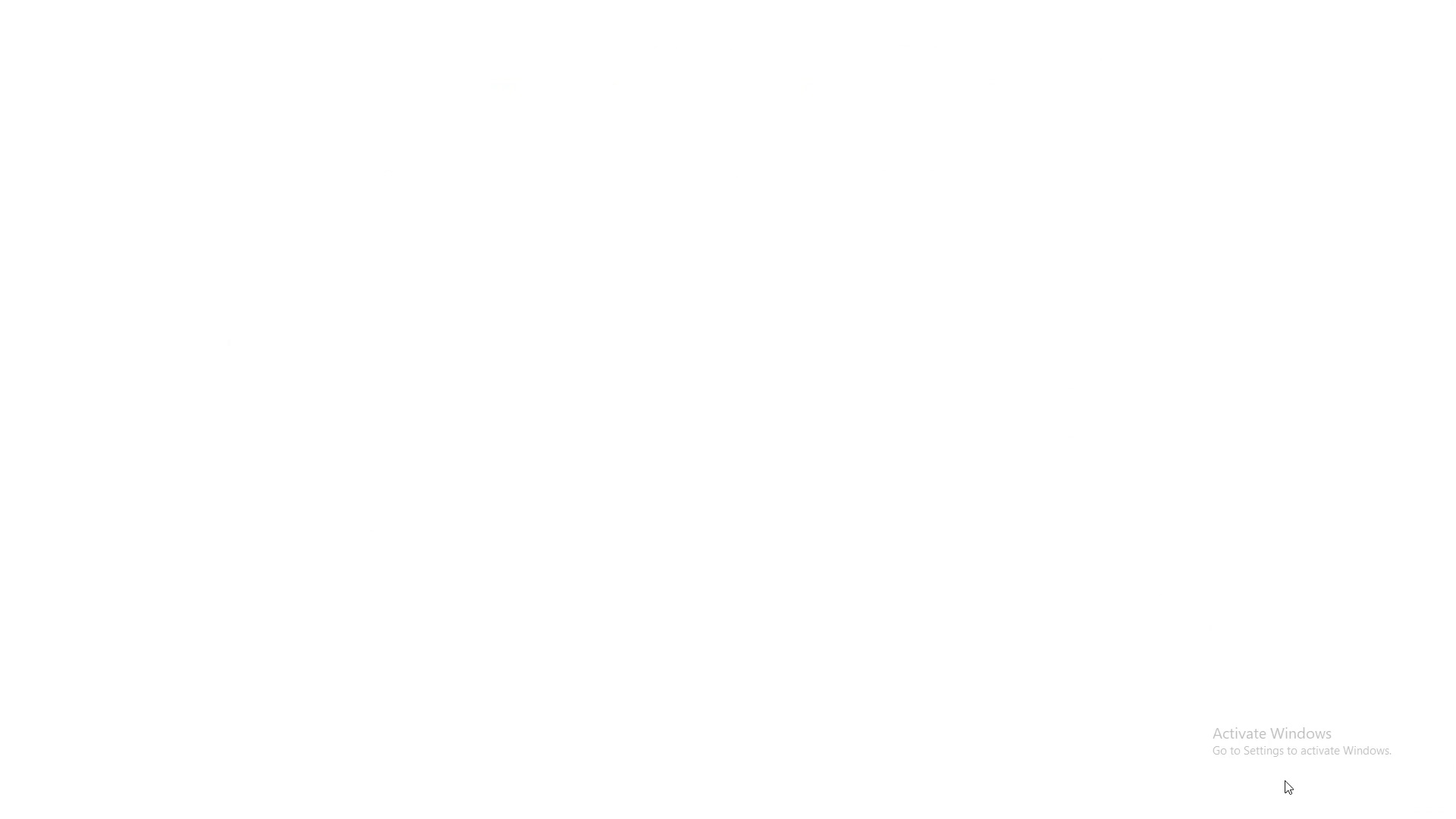 
key(ArrowRight)
 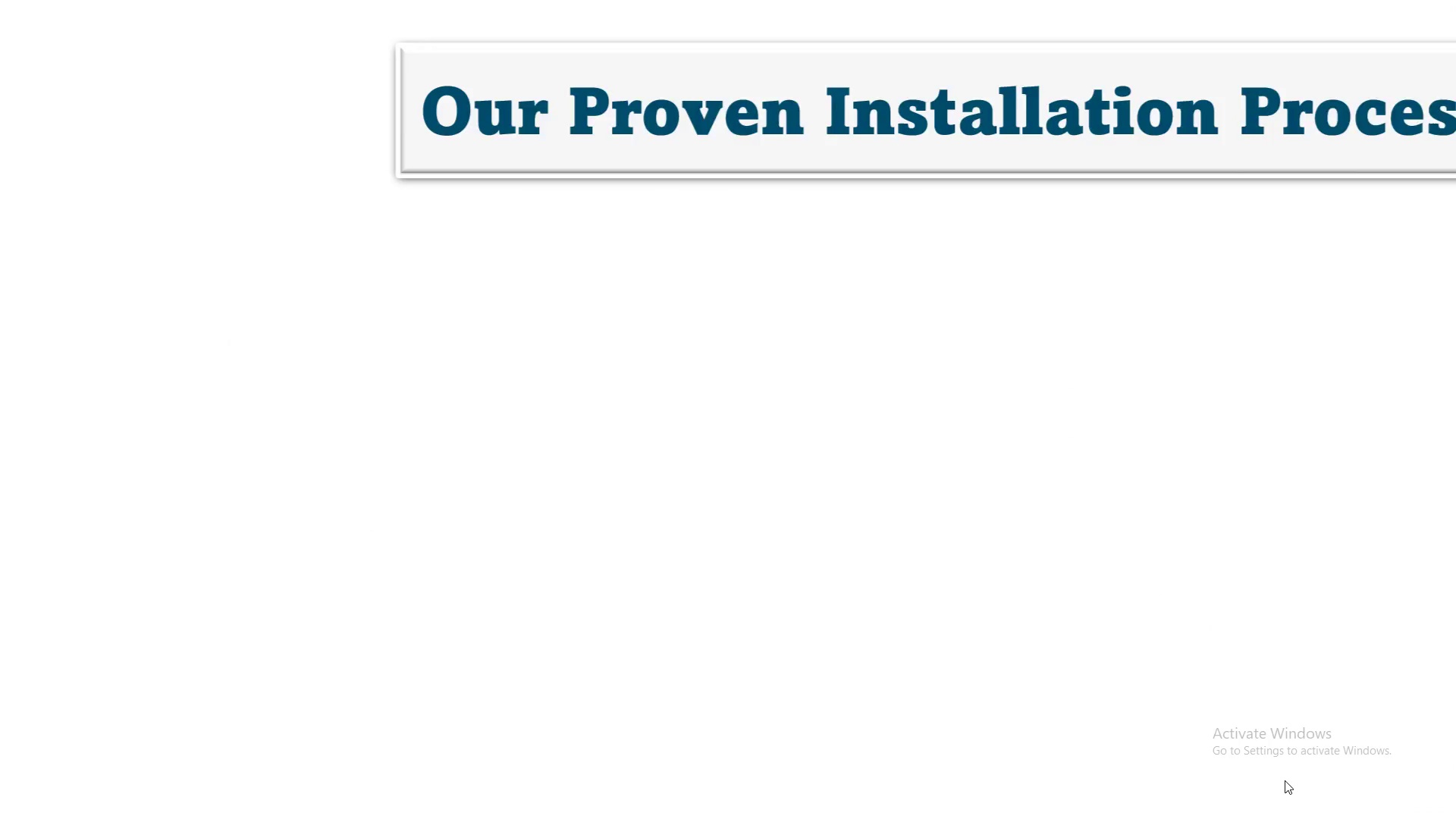 
key(ArrowRight)
 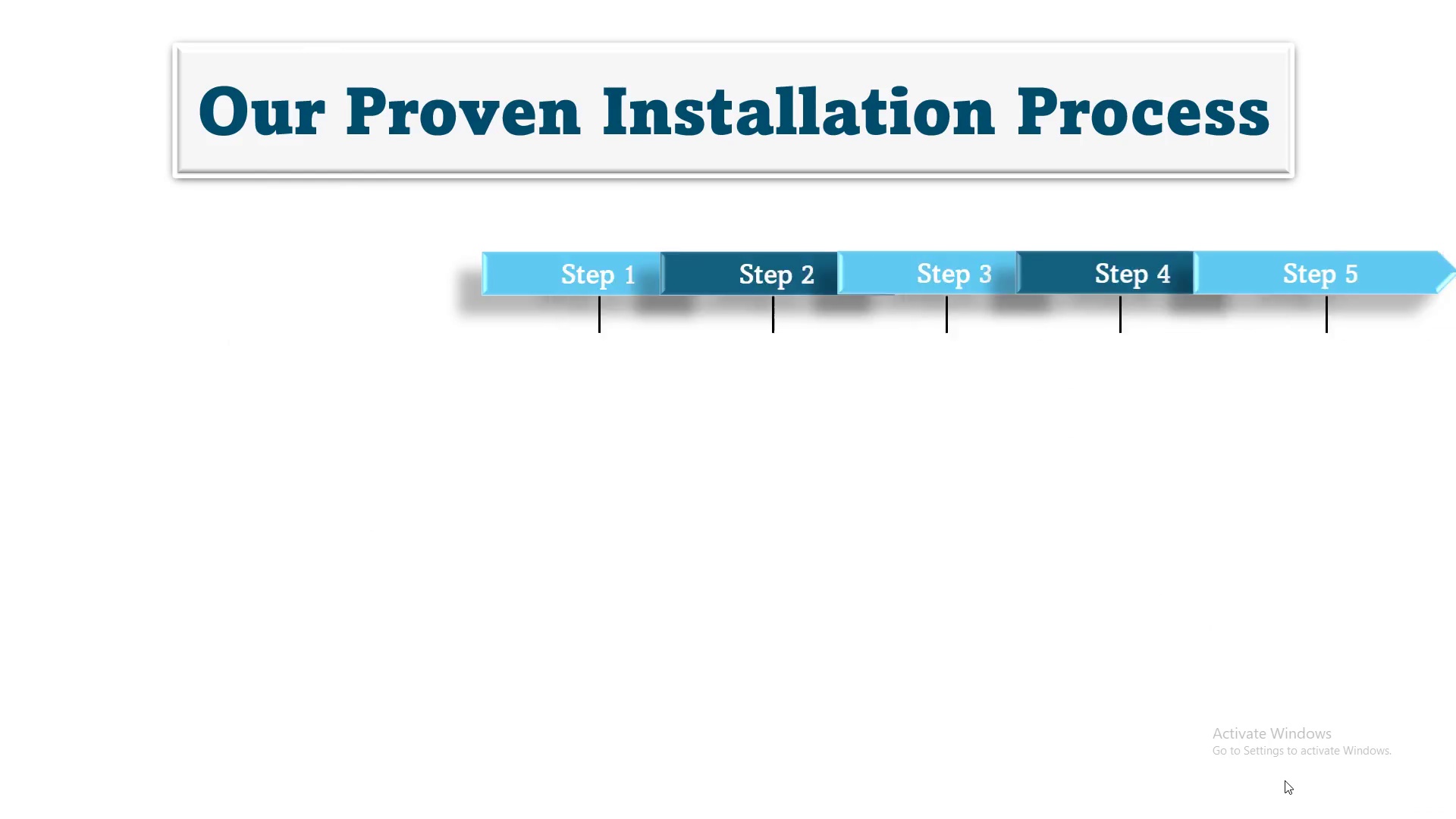 
key(ArrowRight)
 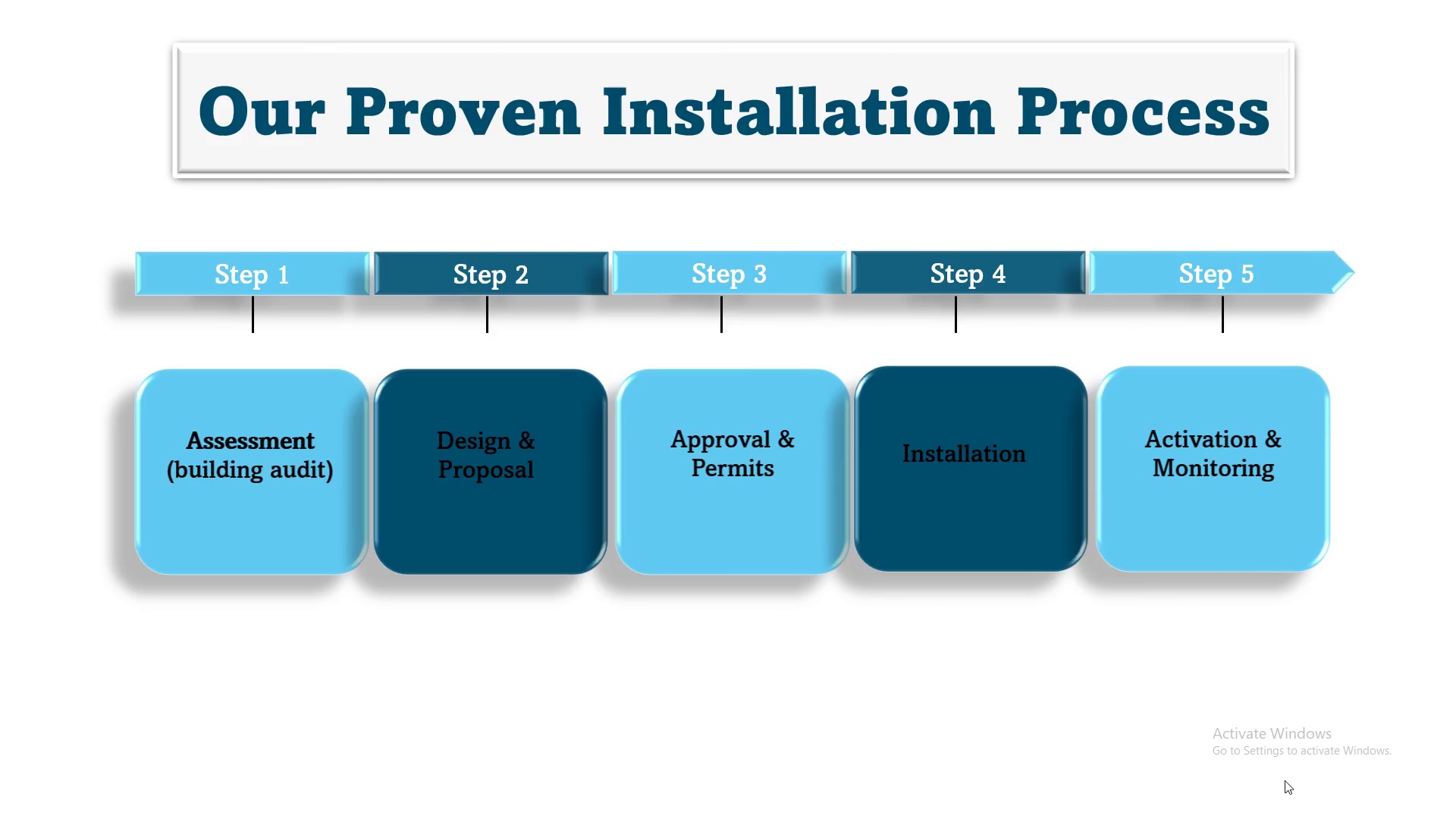 
key(ArrowRight)
 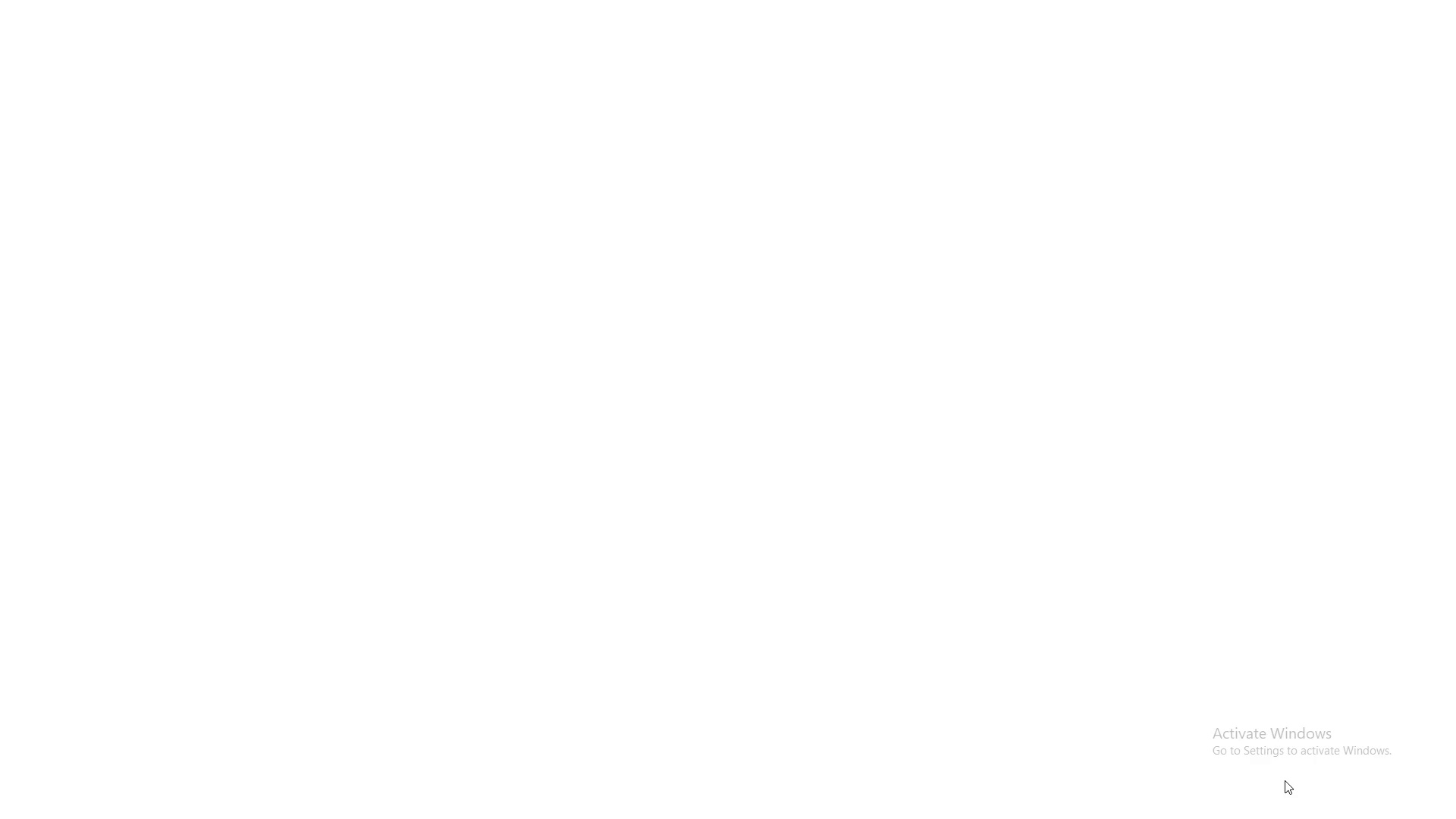 
key(ArrowRight)
 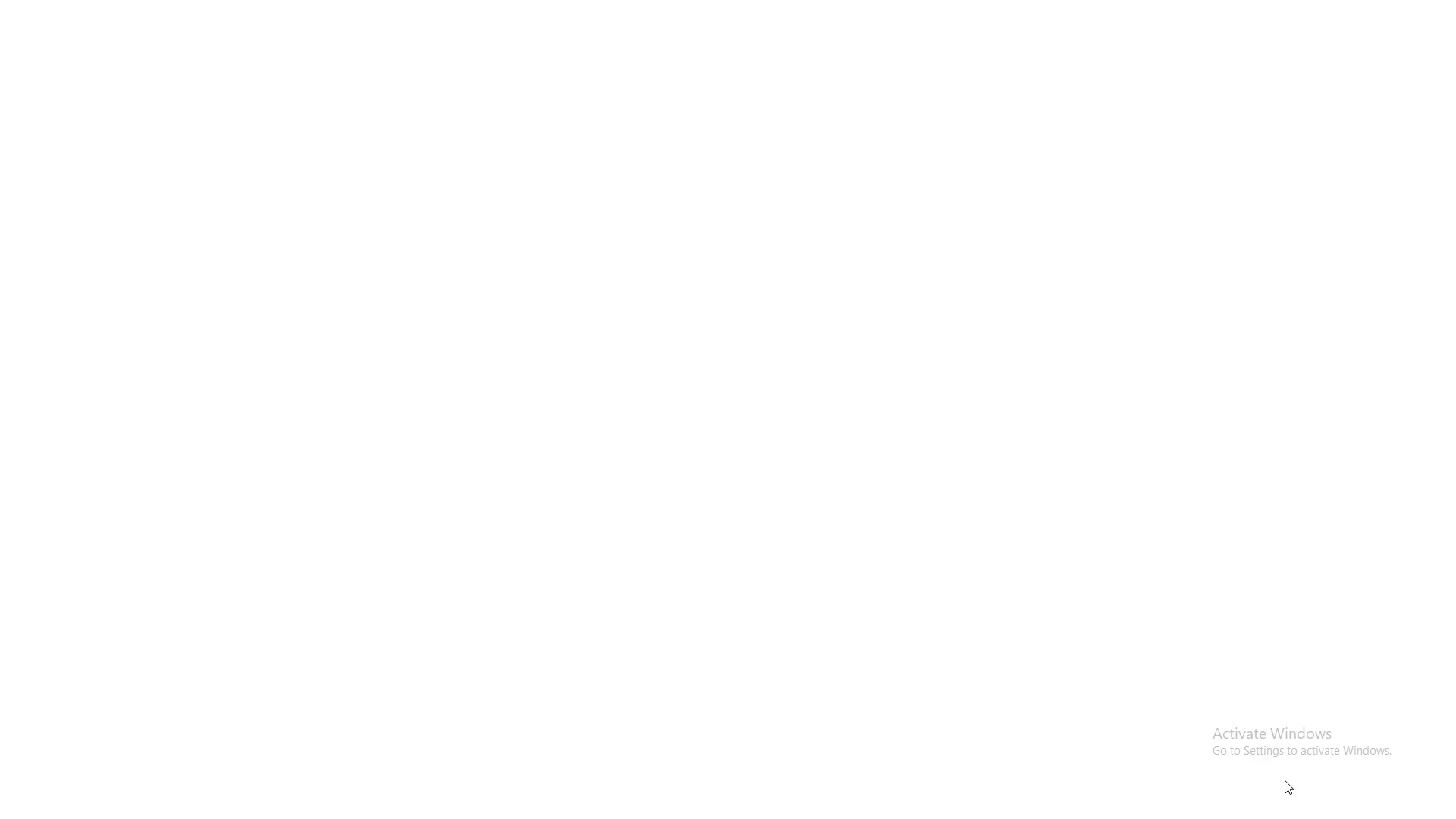 
key(ArrowRight)
 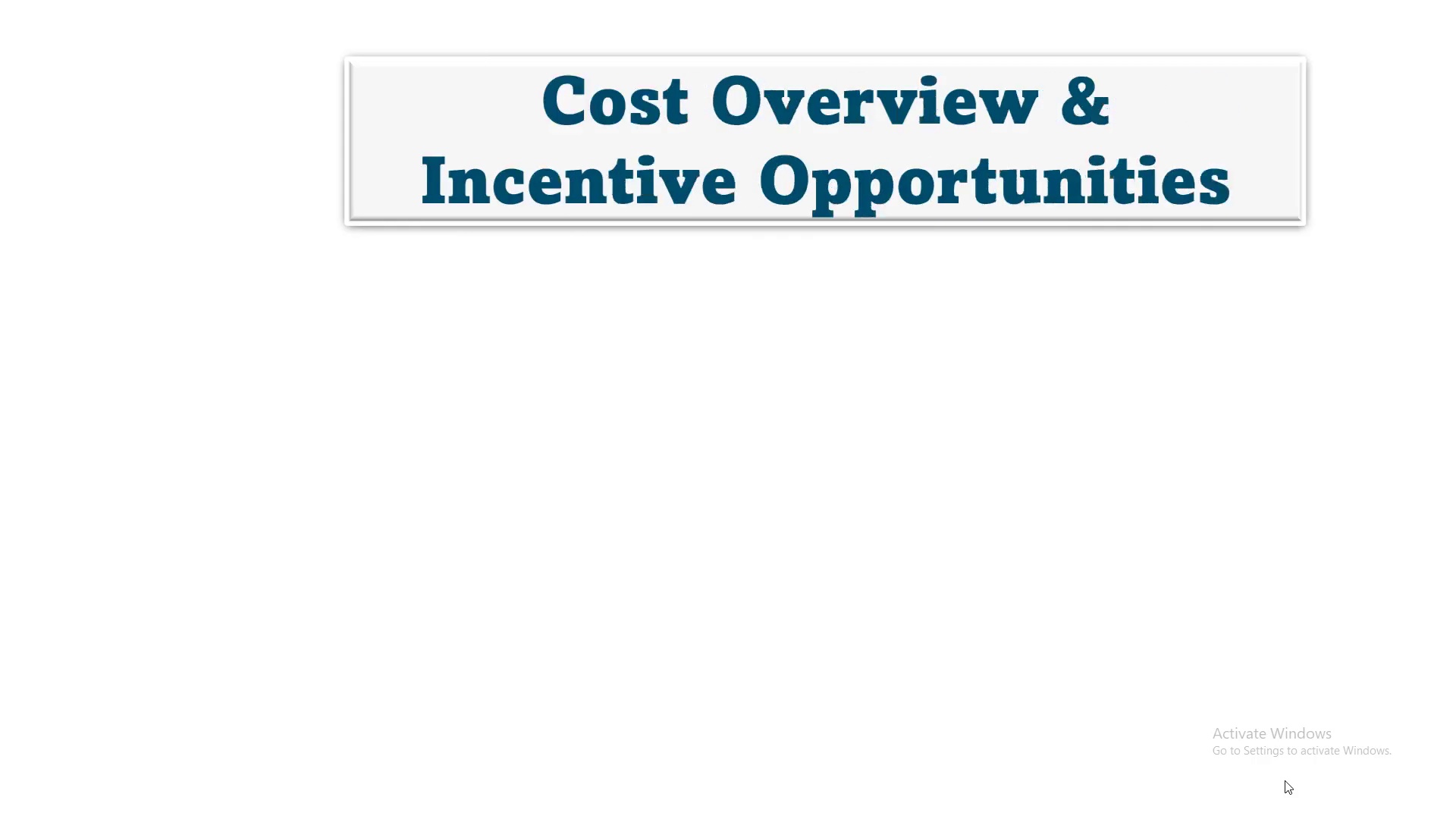 
key(ArrowRight)
 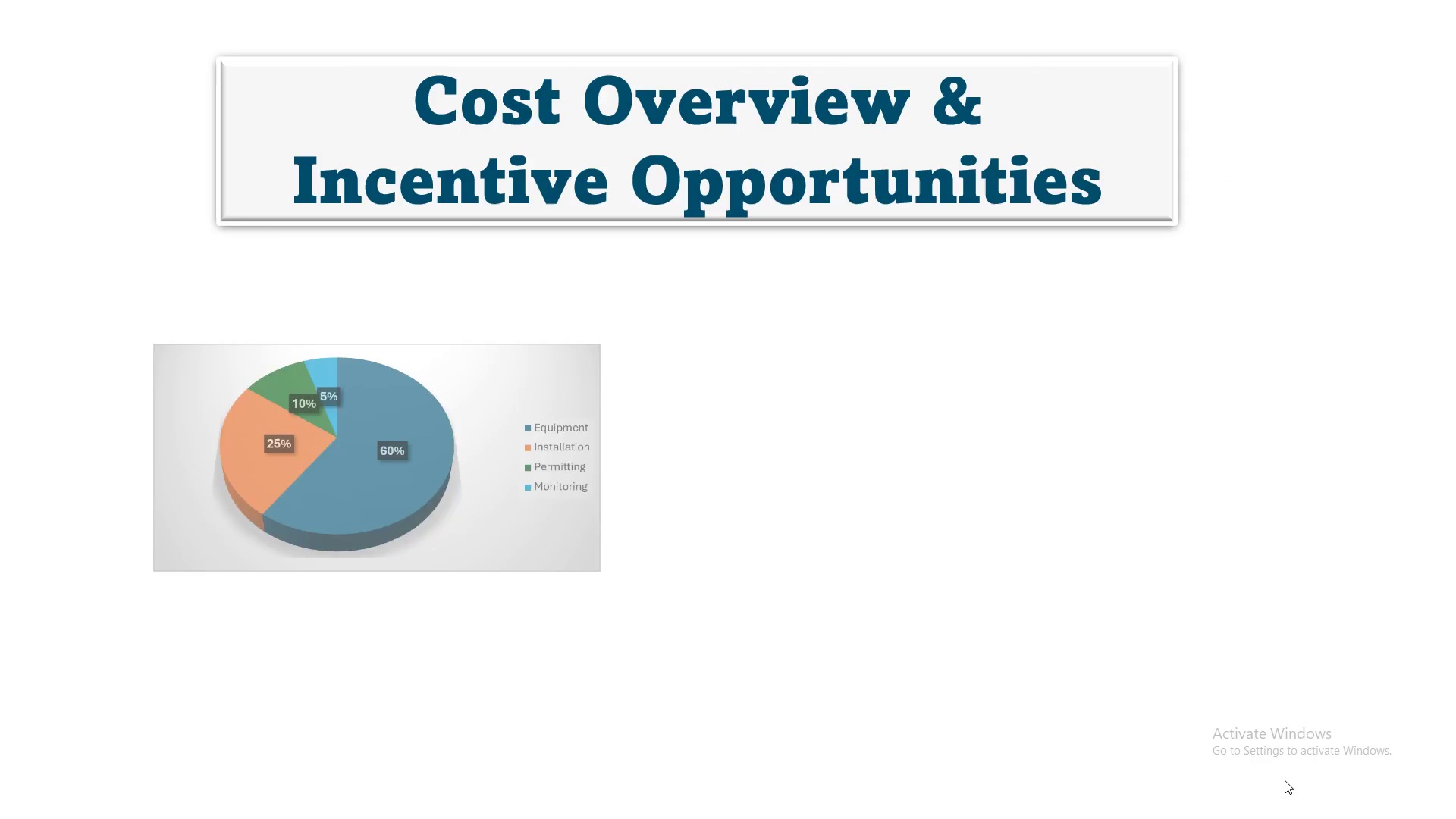 
key(ArrowRight)
 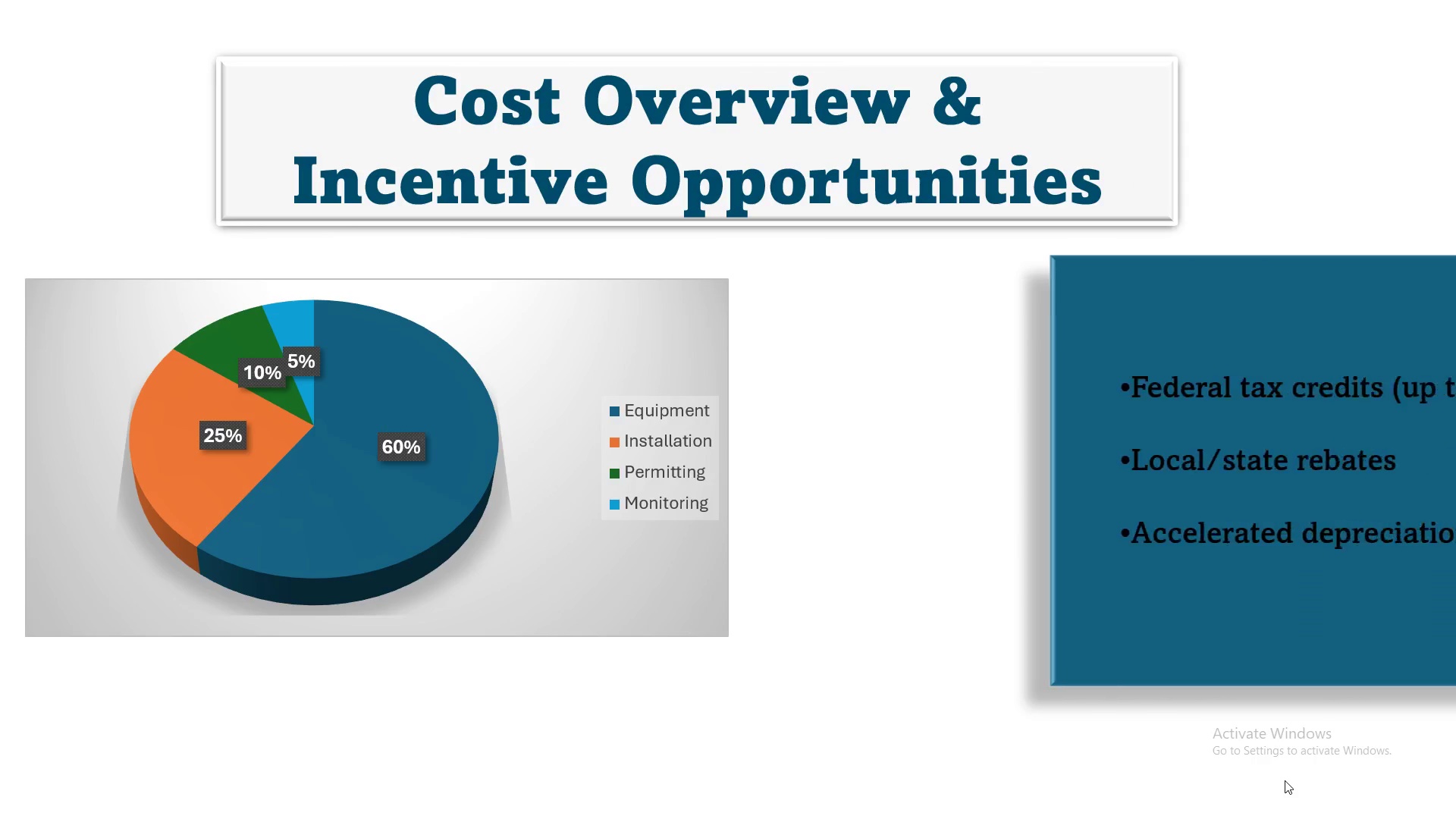 
key(ArrowRight)
 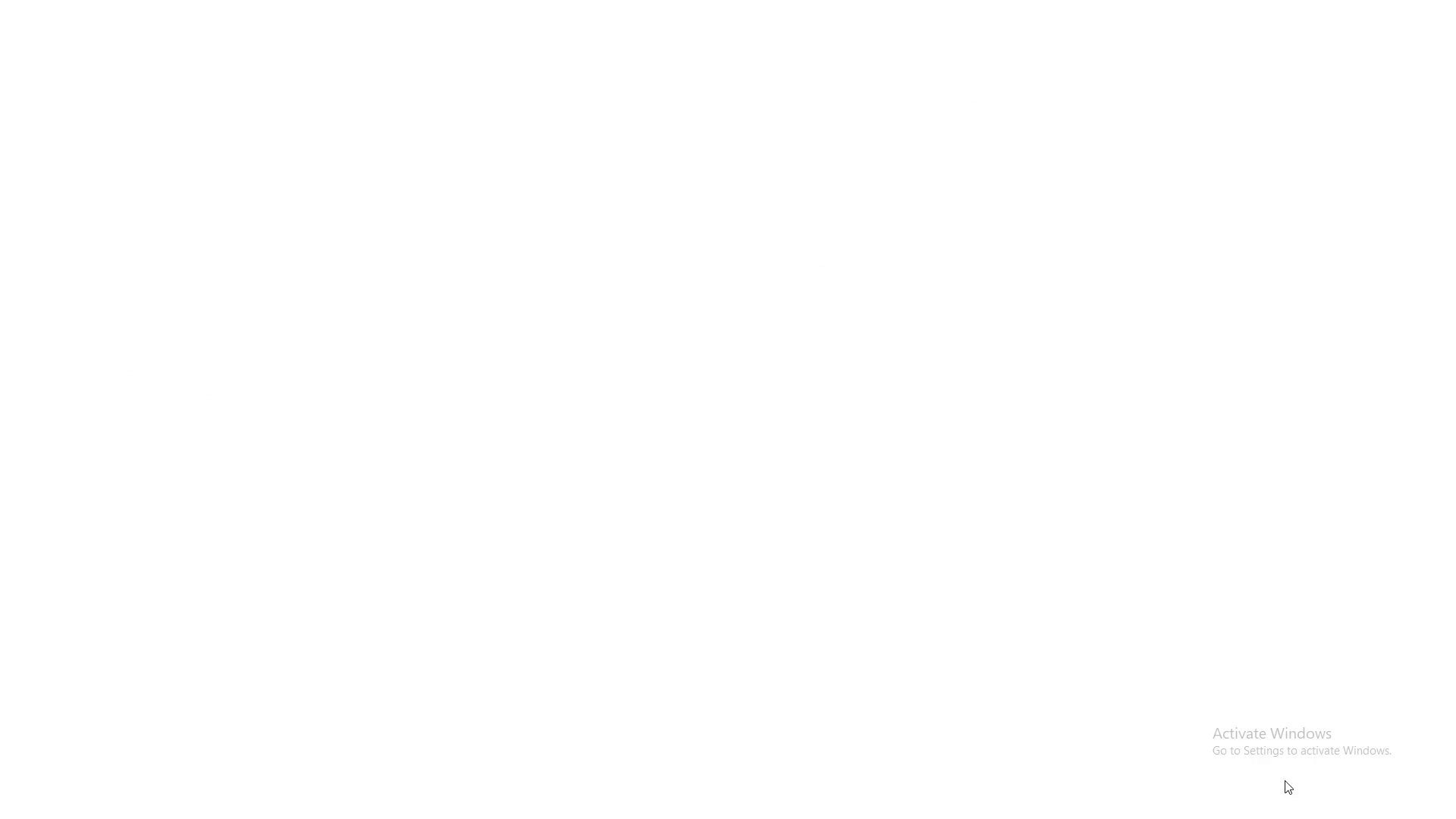 
key(ArrowRight)
 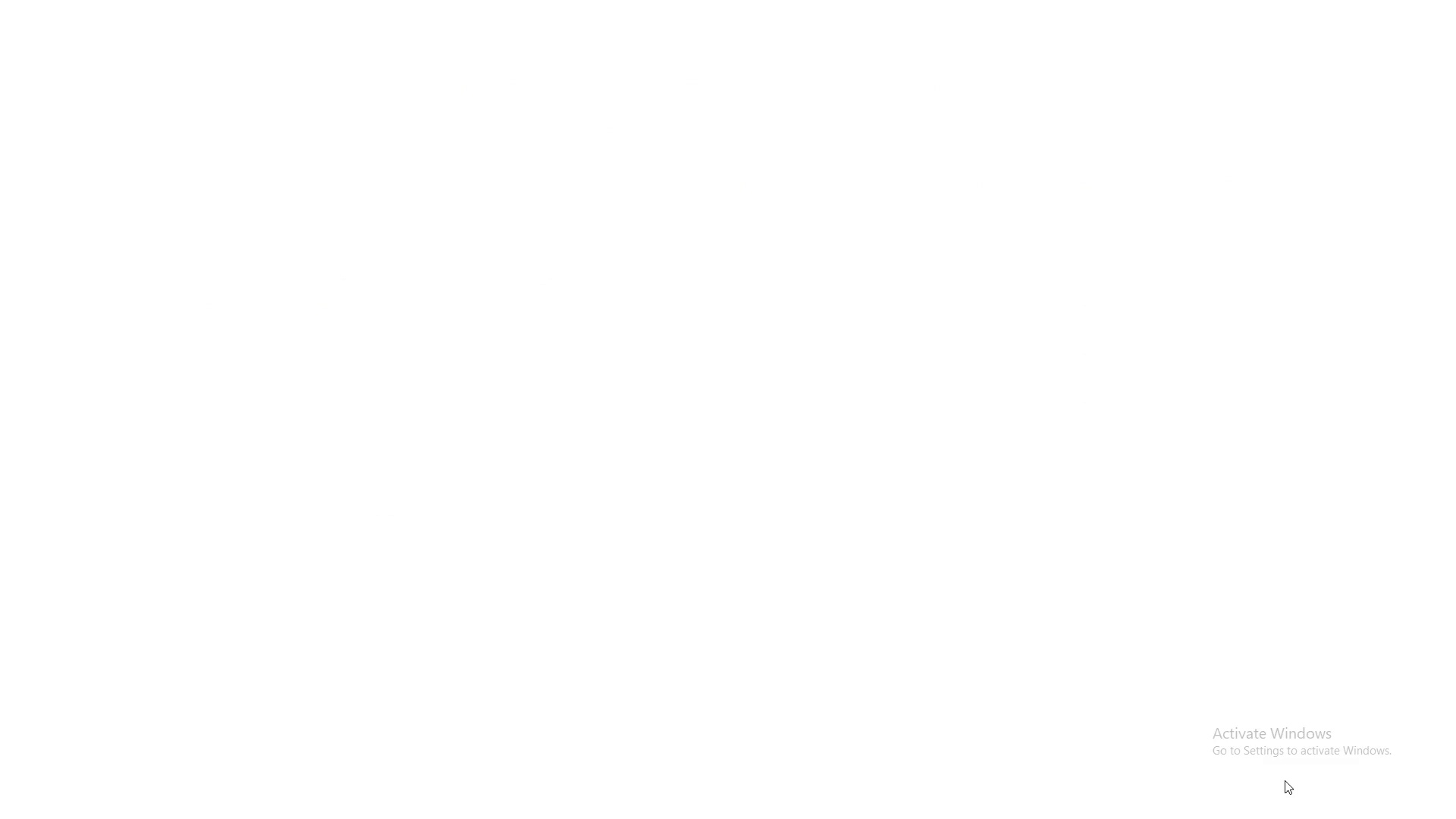 
key(ArrowRight)
 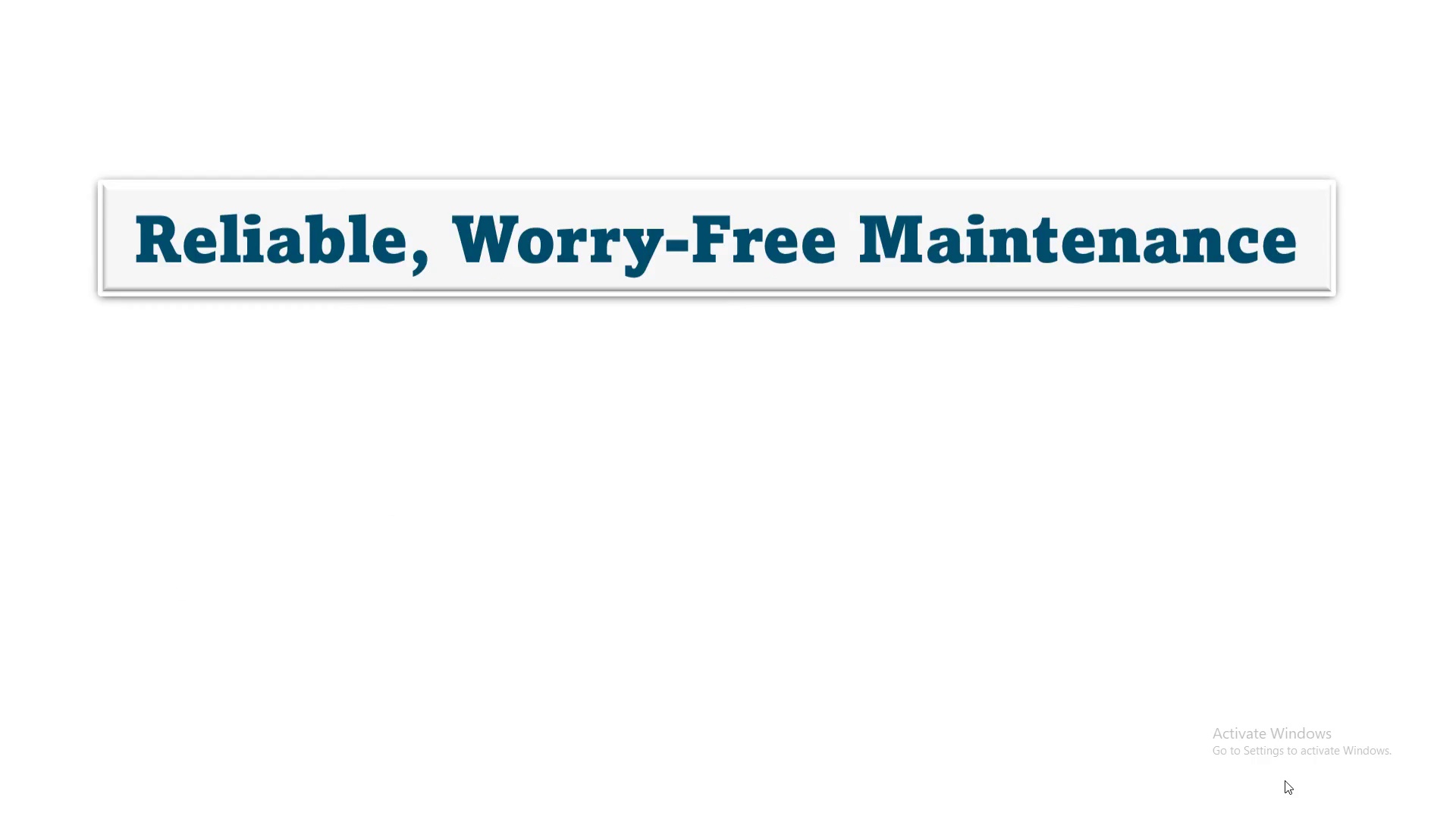 
key(ArrowRight)
 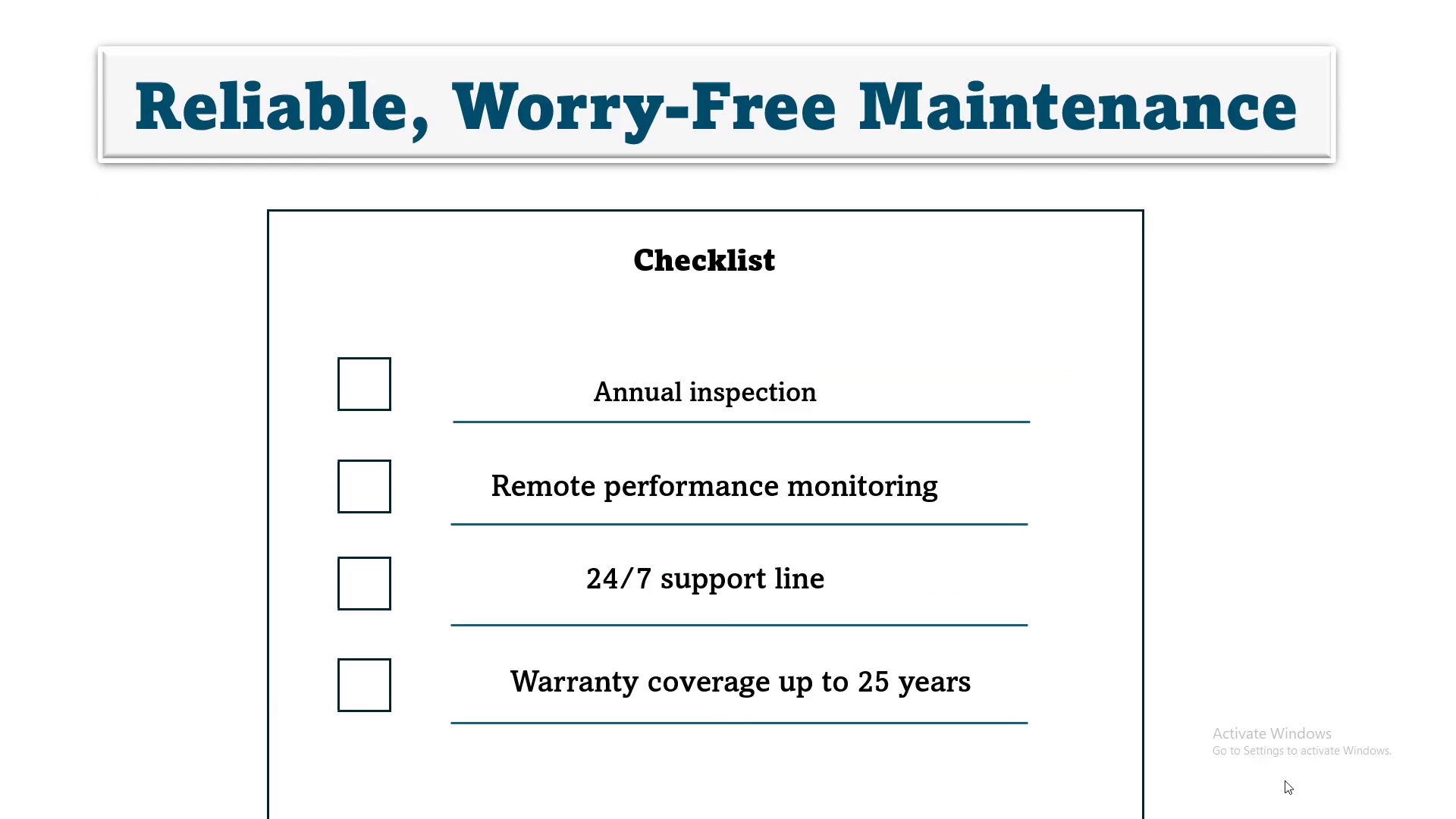 
key(ArrowRight)
 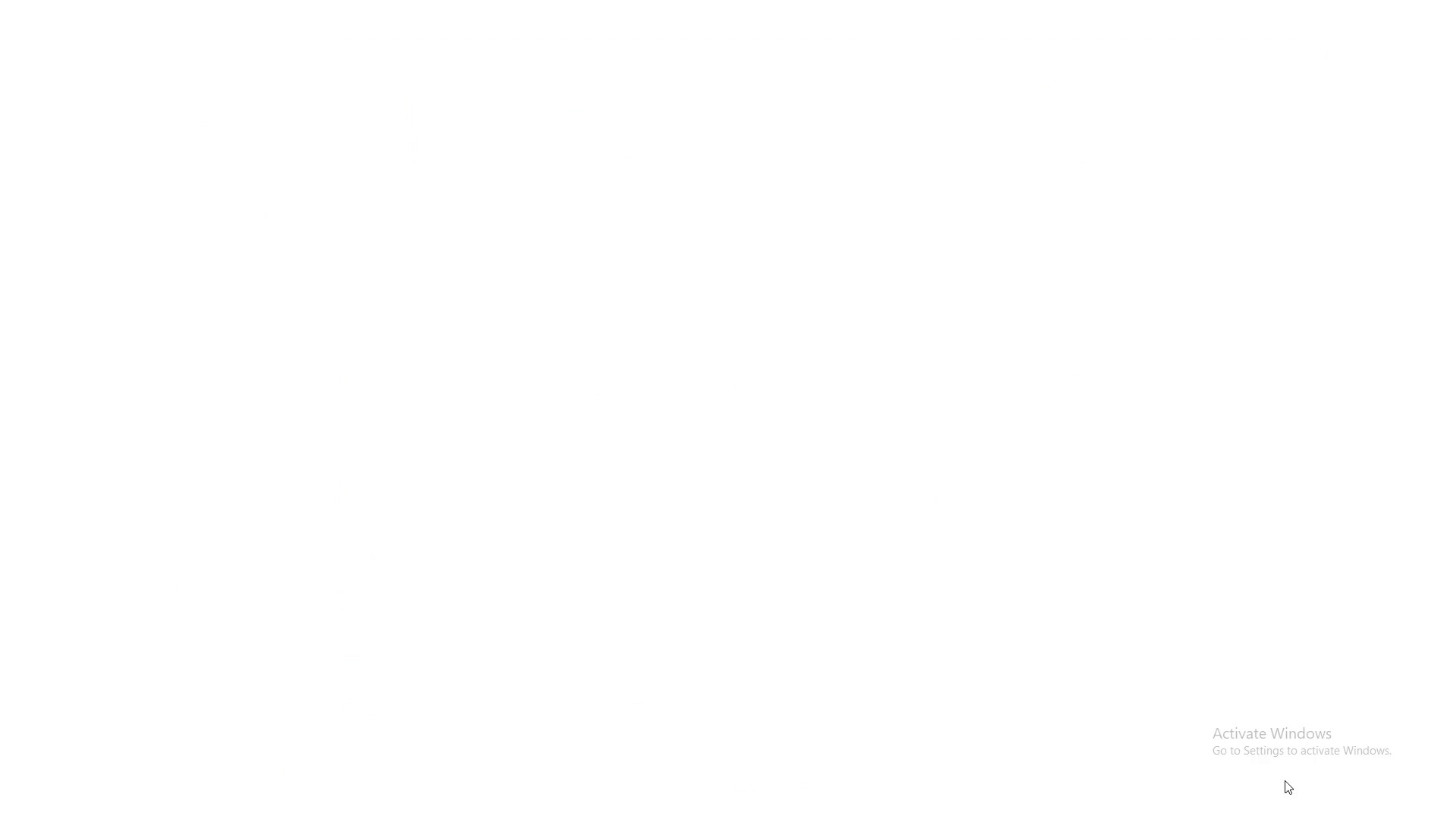 
key(ArrowRight)
 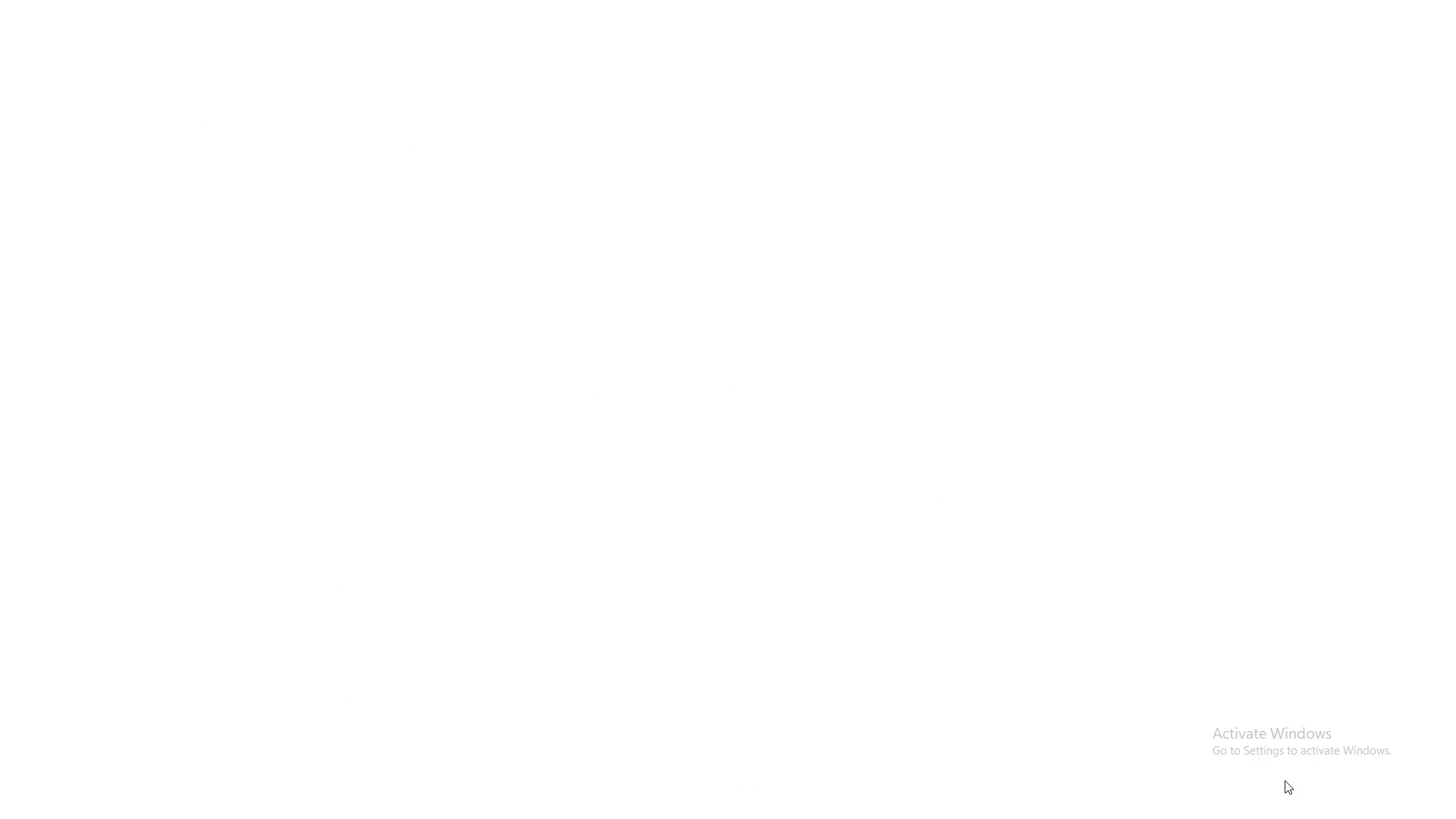 
key(ArrowRight)
 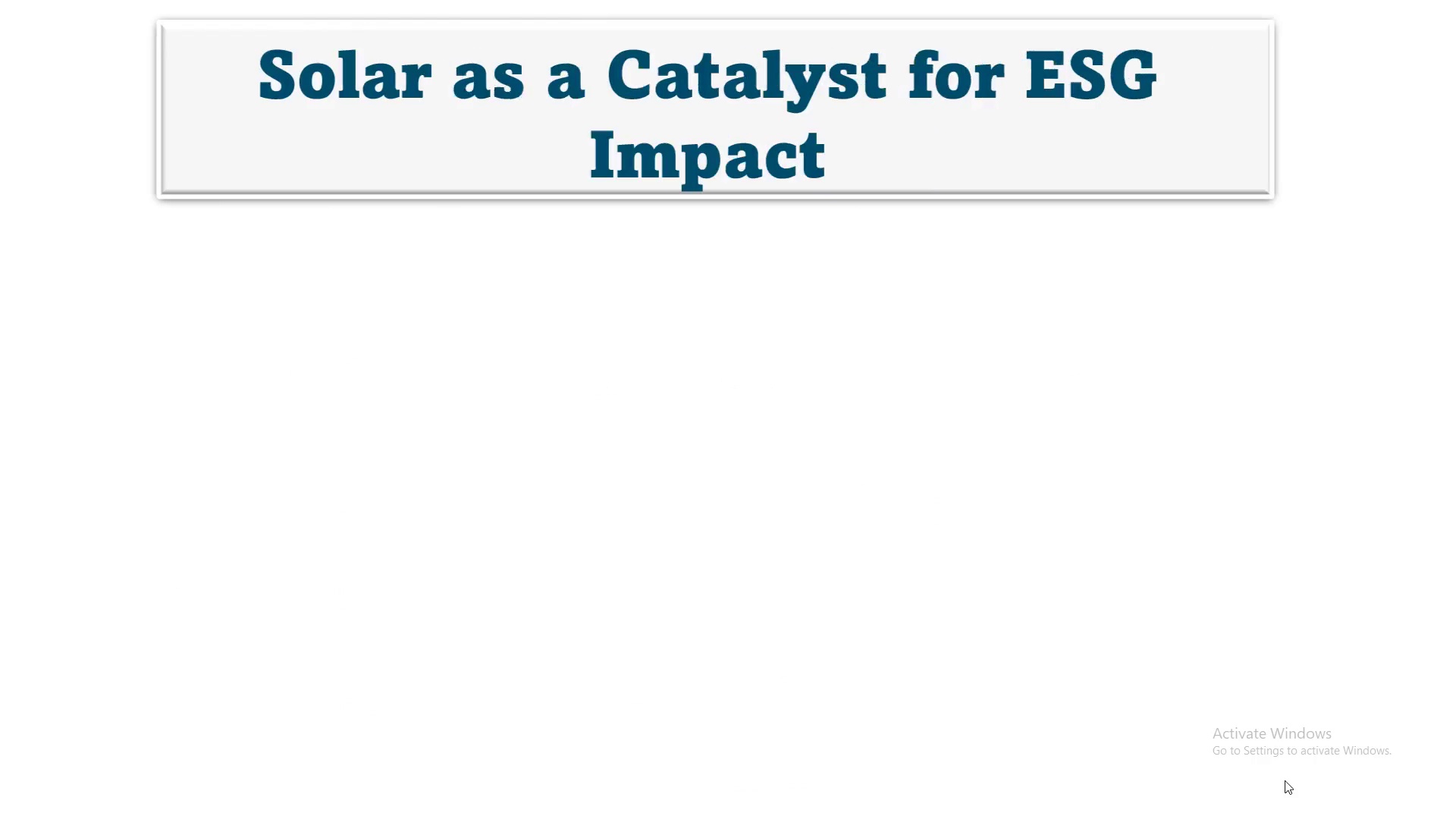 
key(ArrowRight)
 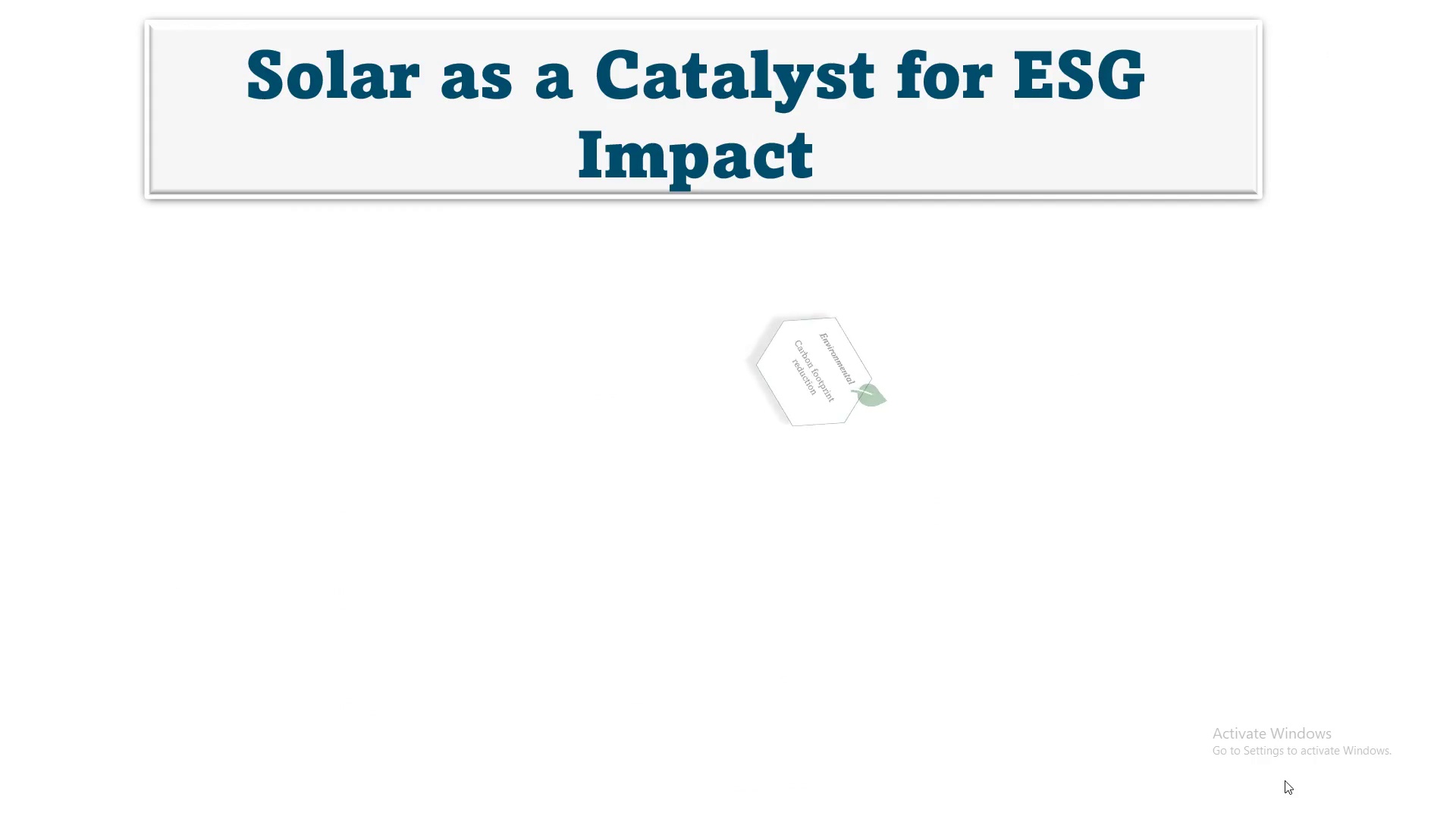 
key(ArrowRight)
 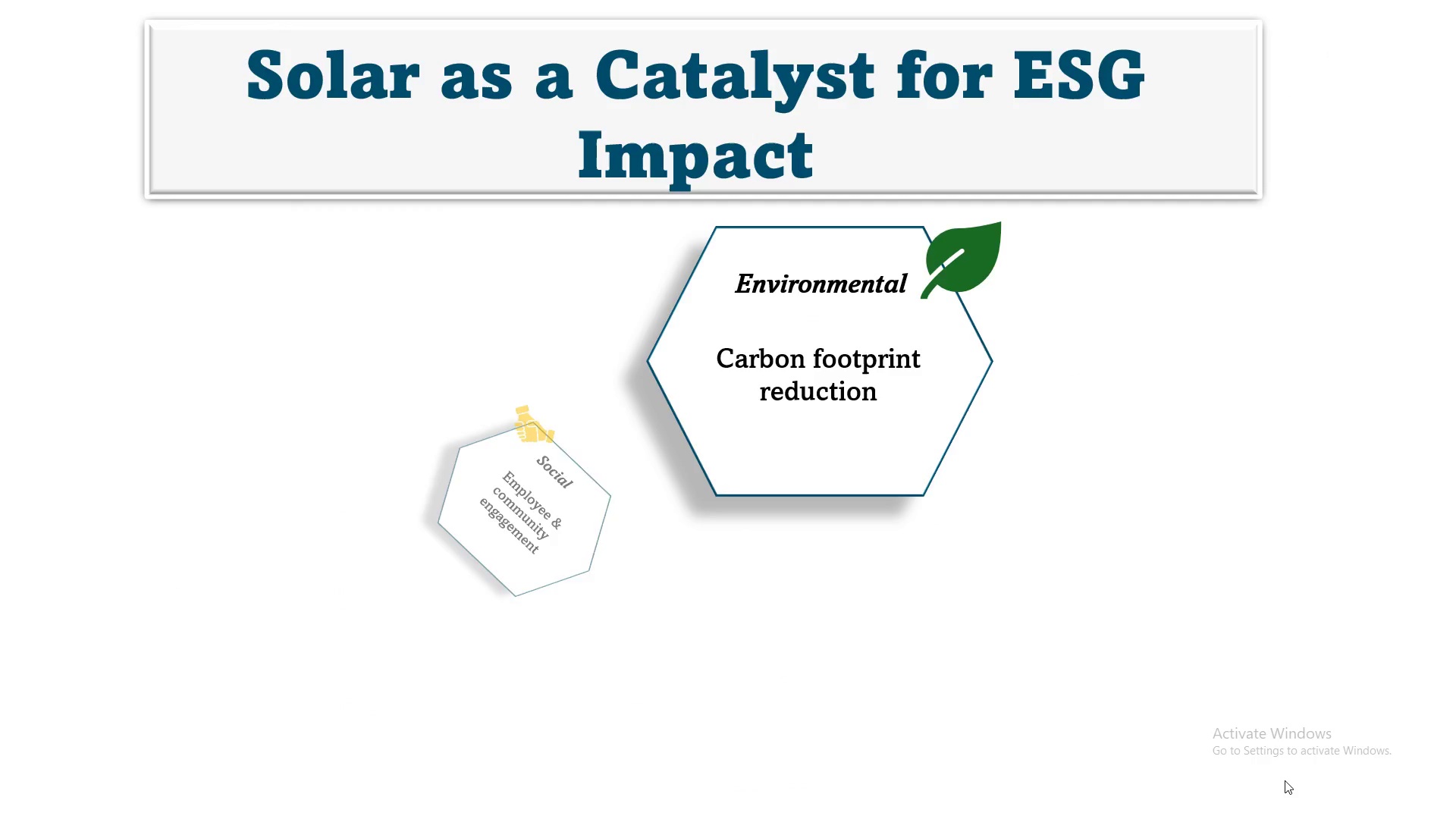 
key(ArrowRight)
 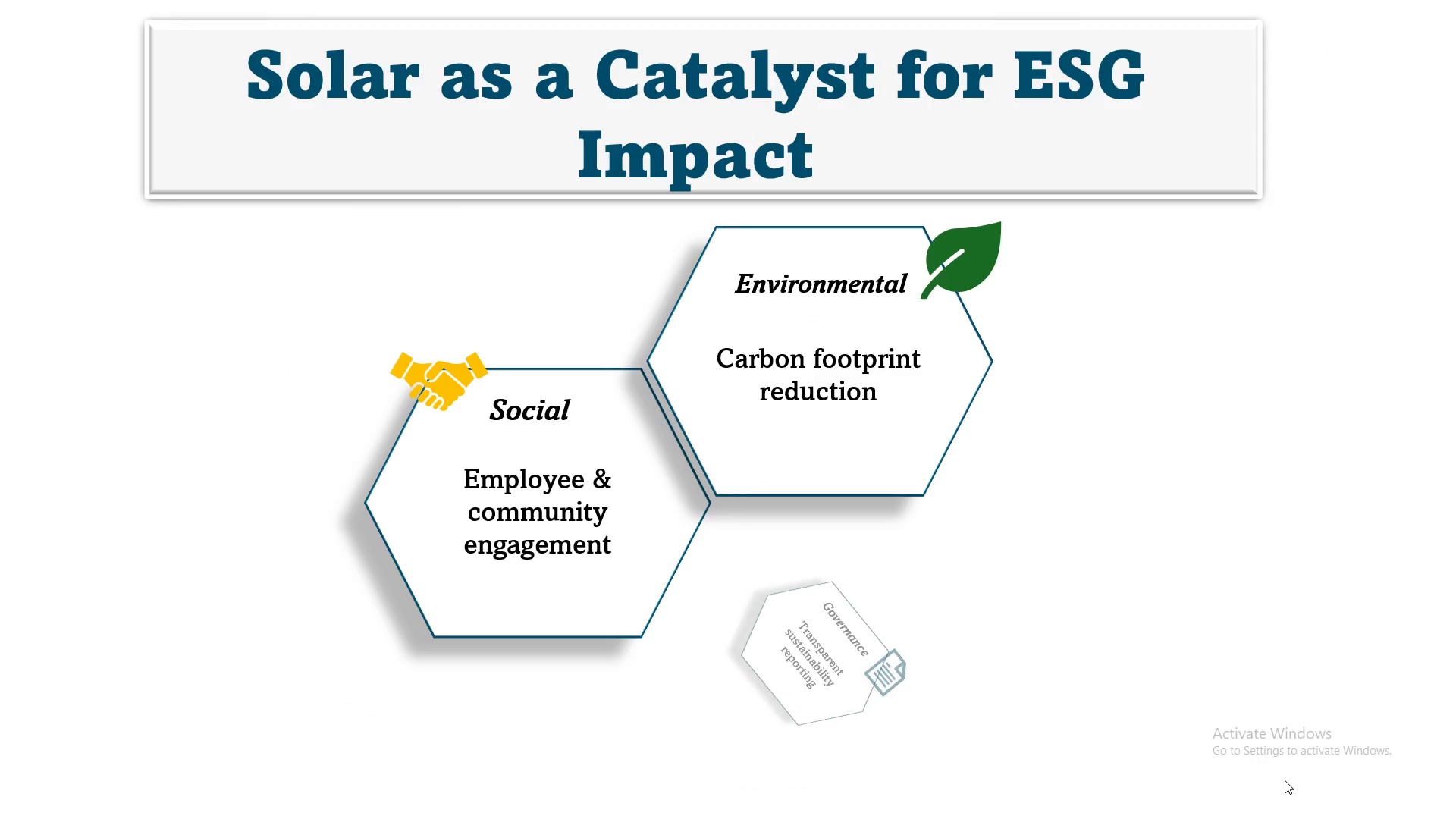 
key(ArrowRight)
 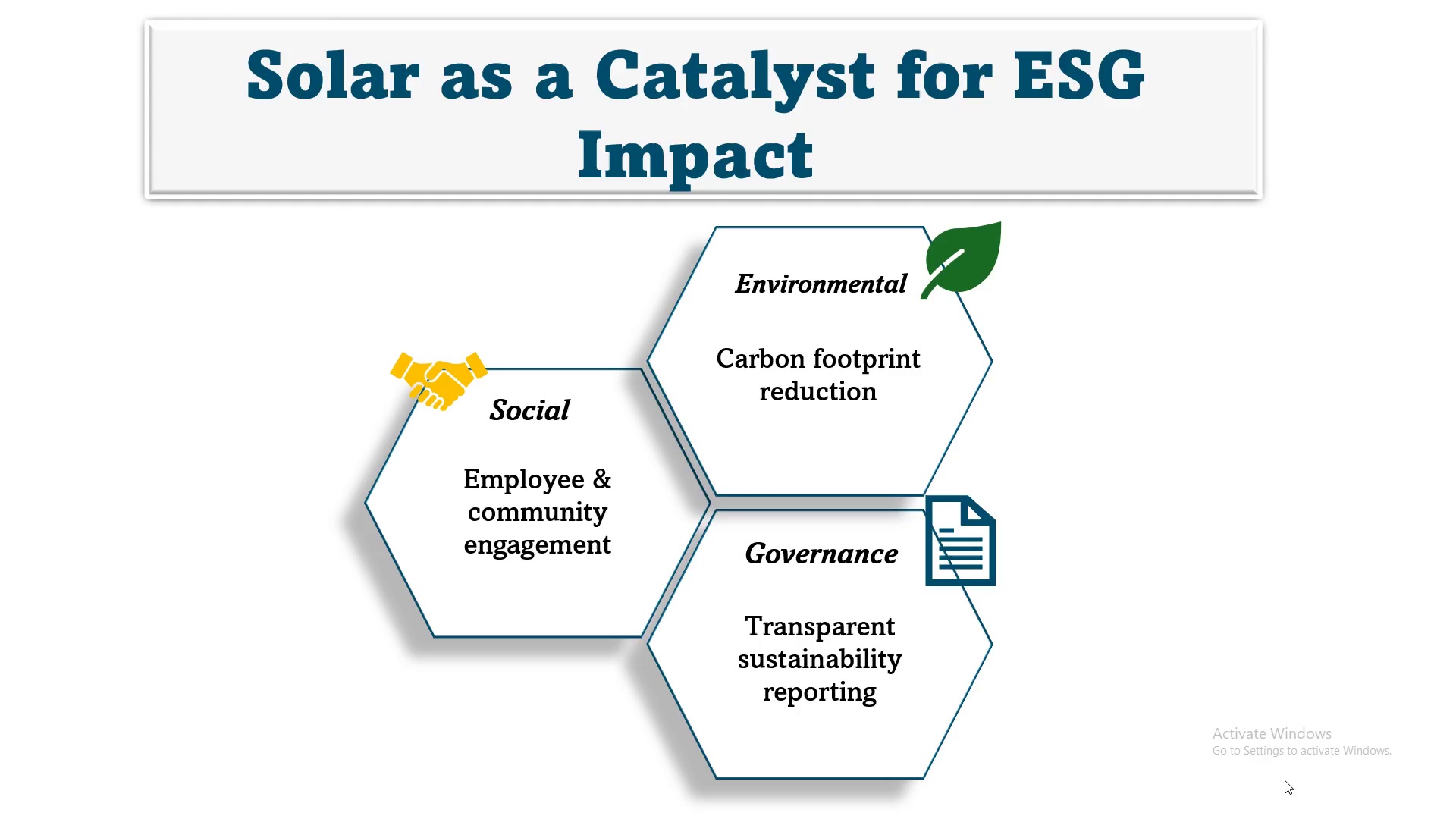 
key(ArrowRight)
 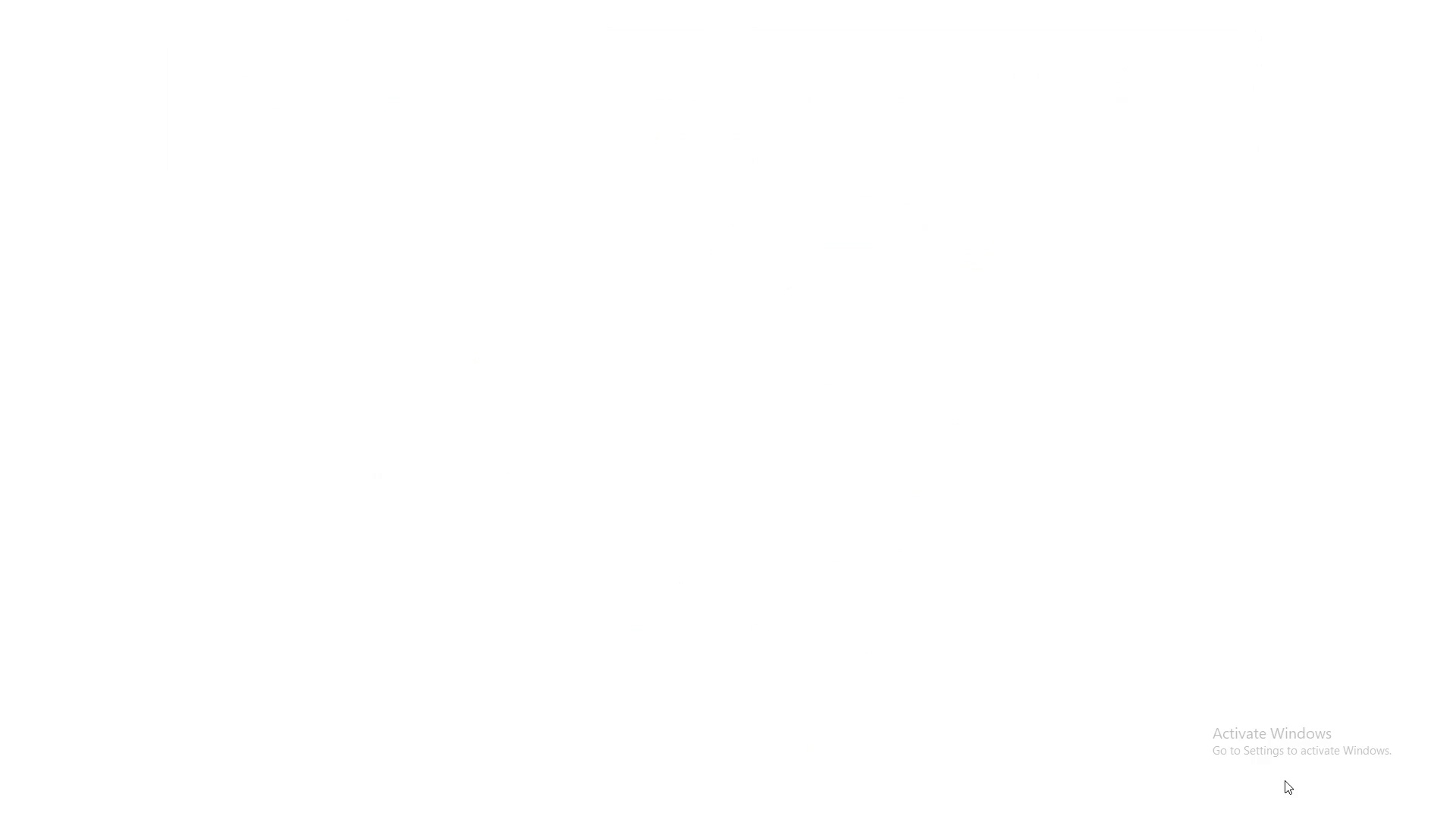 
key(ArrowRight)
 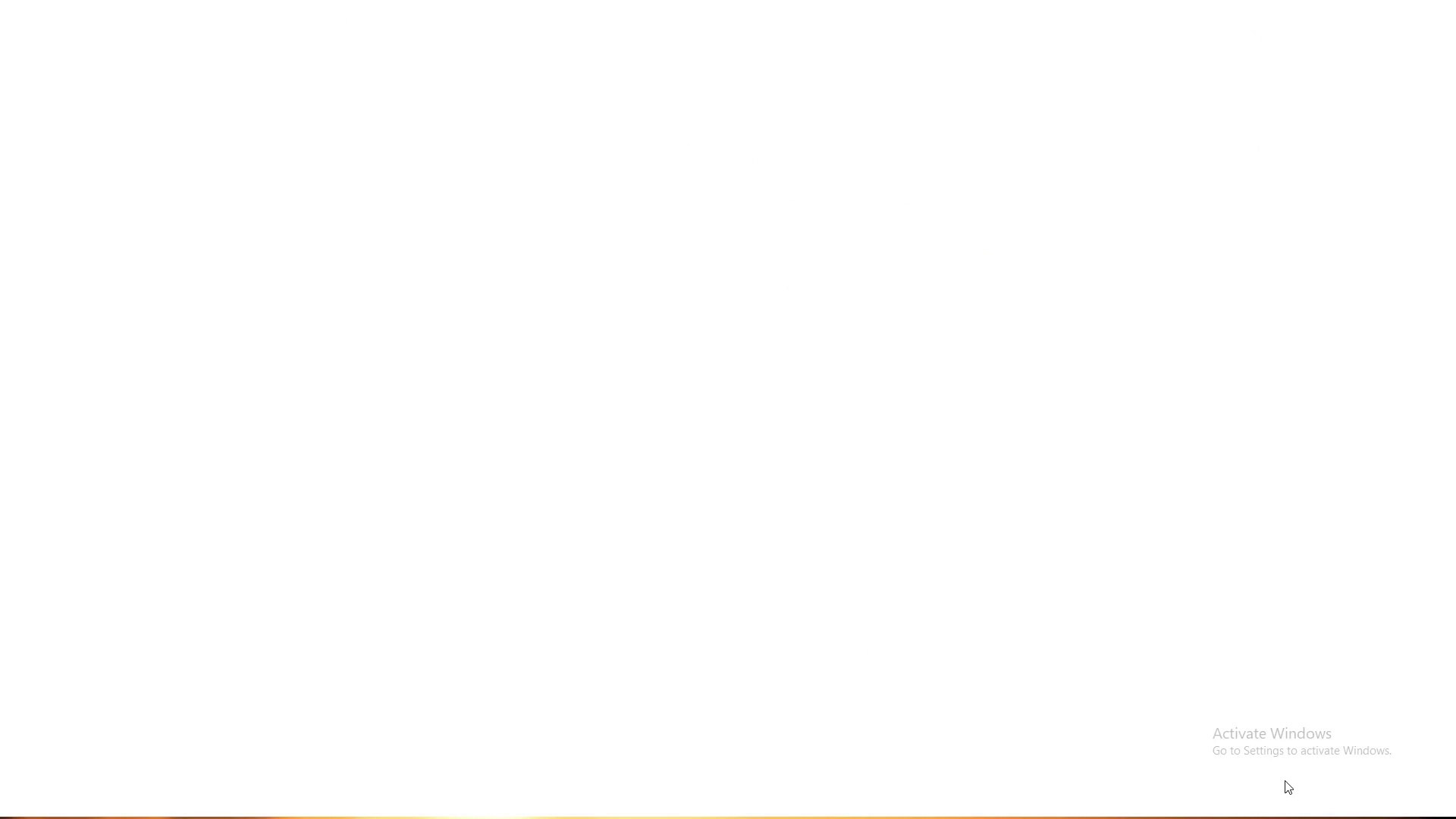 
key(ArrowRight)
 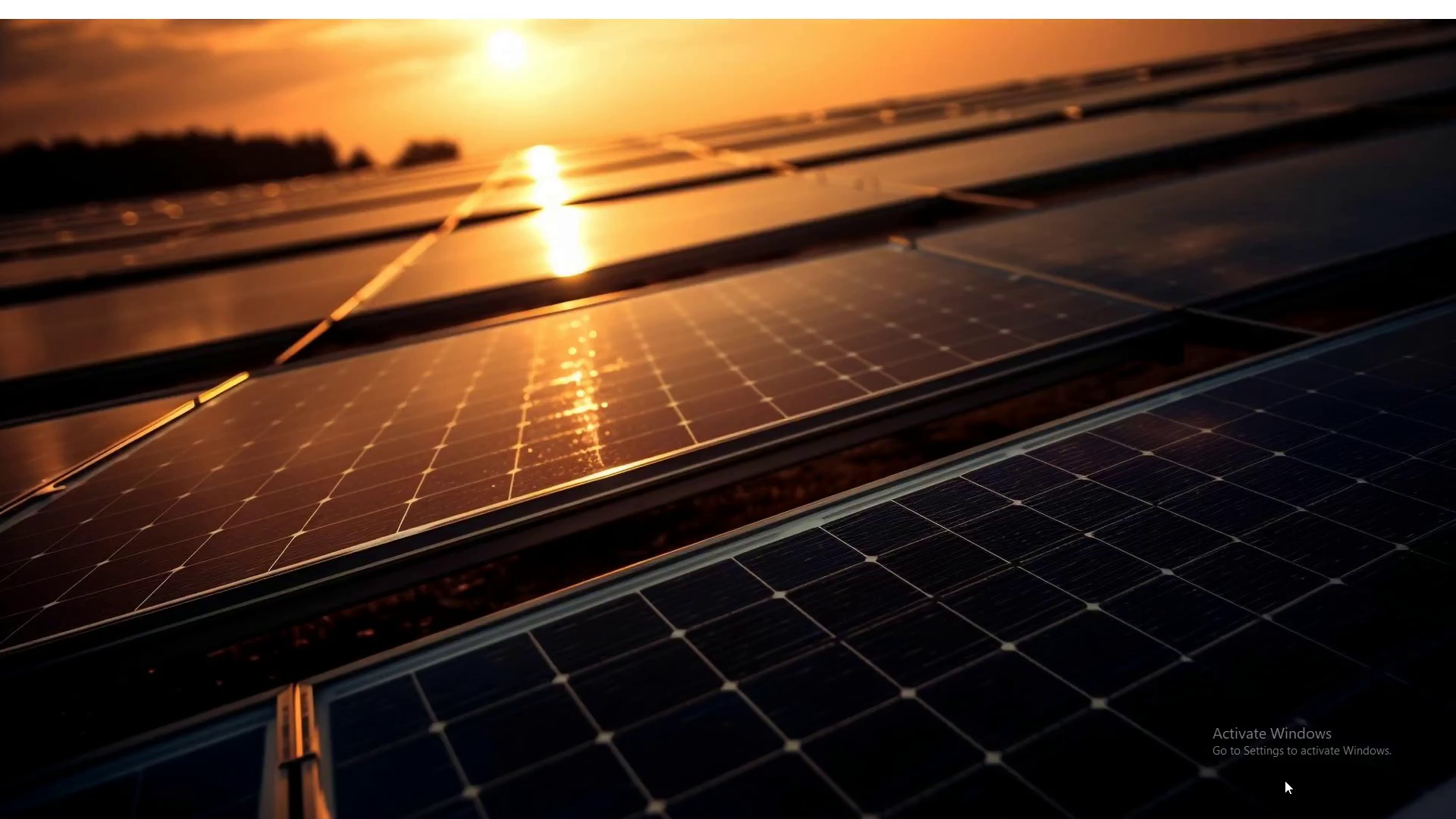 
key(ArrowRight)
 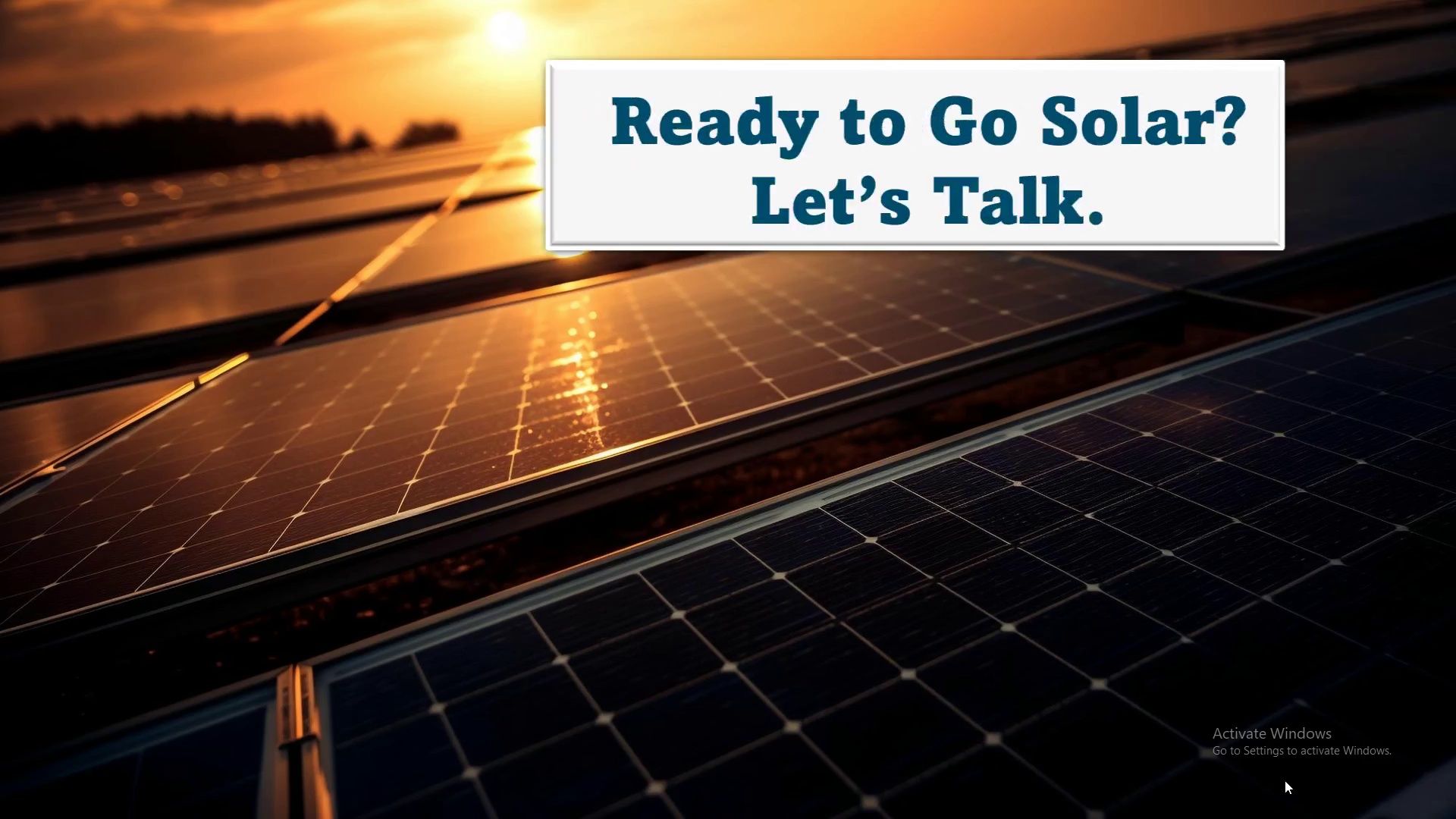 
key(ArrowRight)
 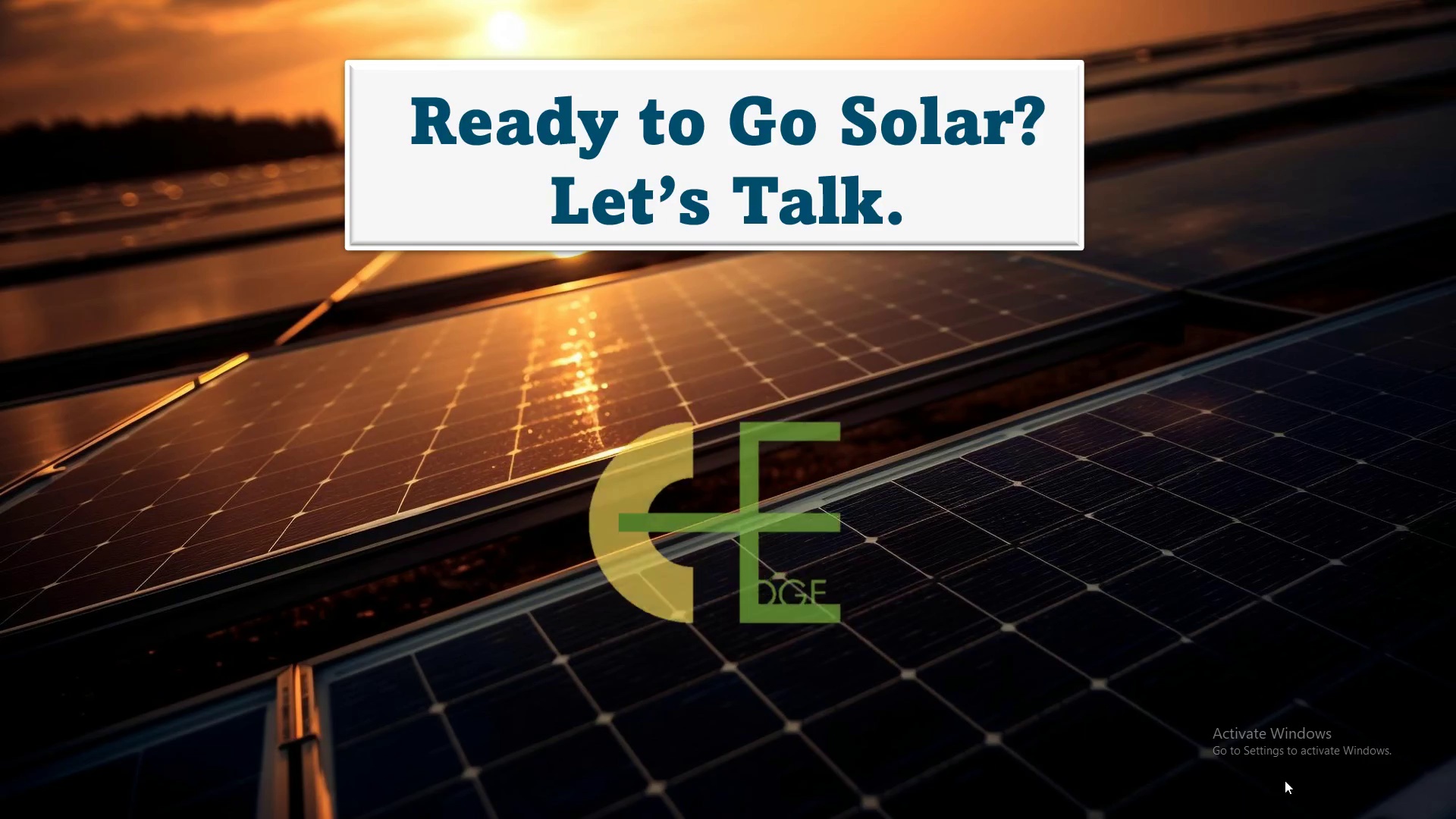 
key(ArrowRight)
 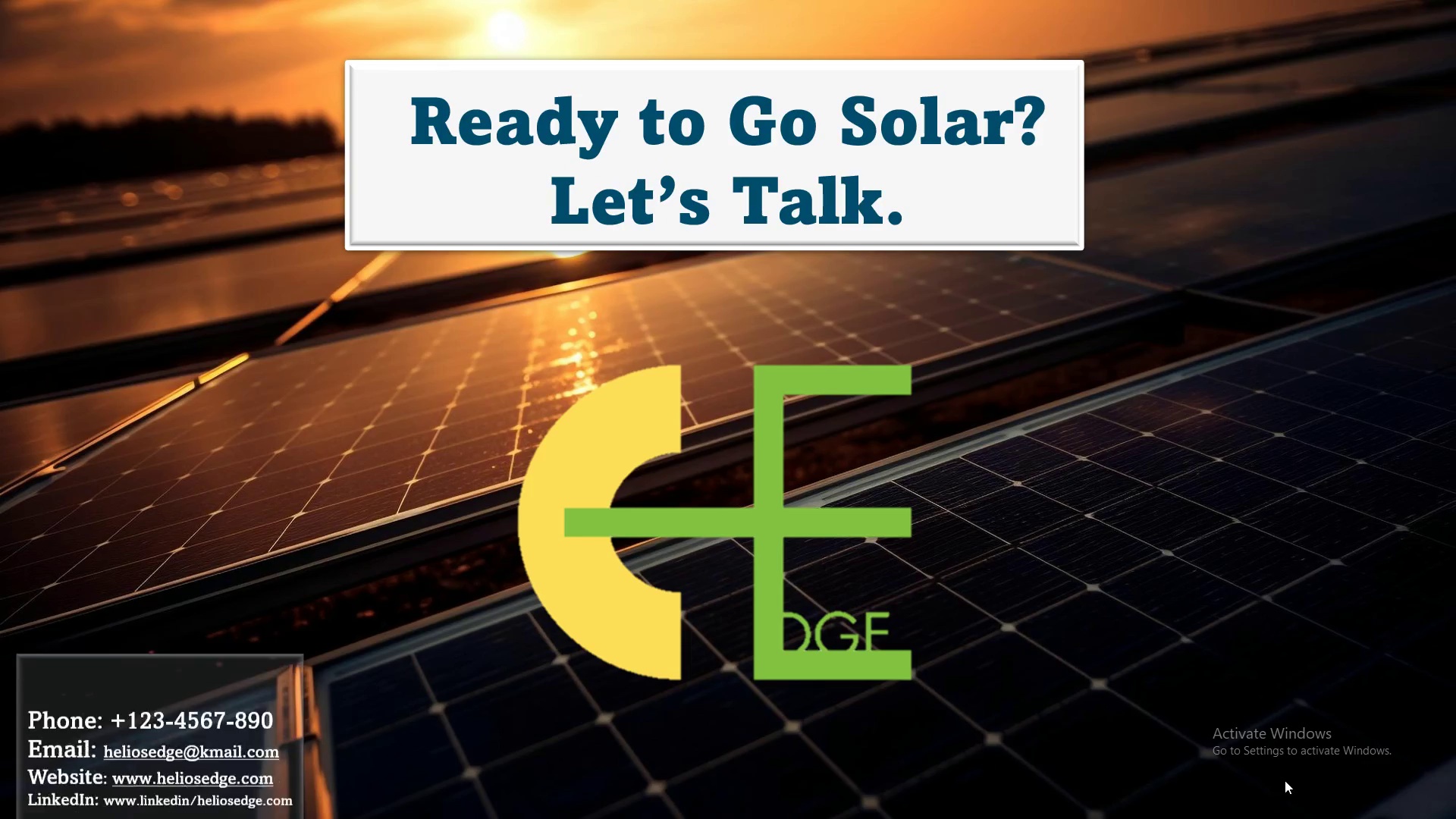 
key(ArrowRight)
 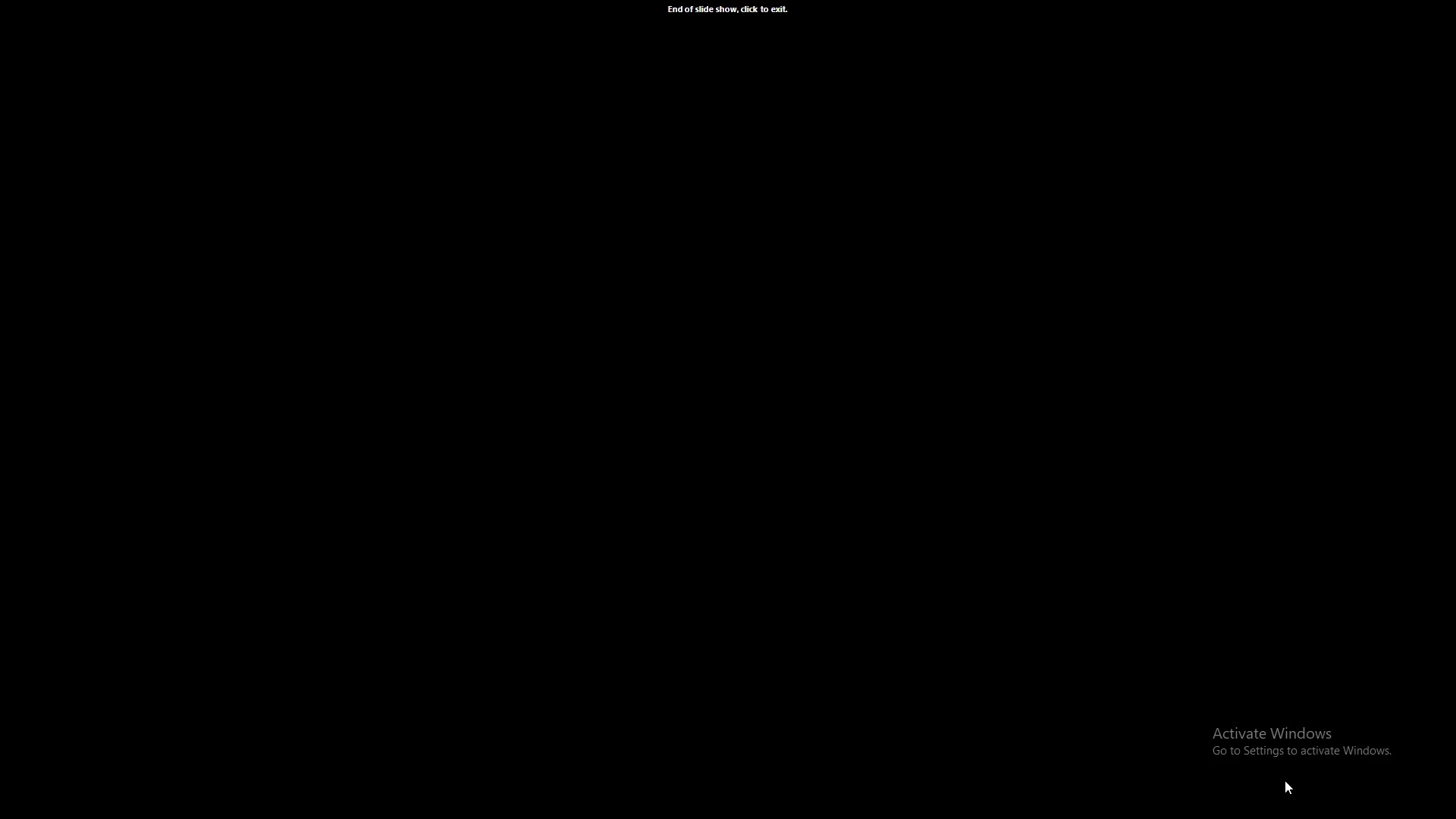 
key(ArrowRight)
 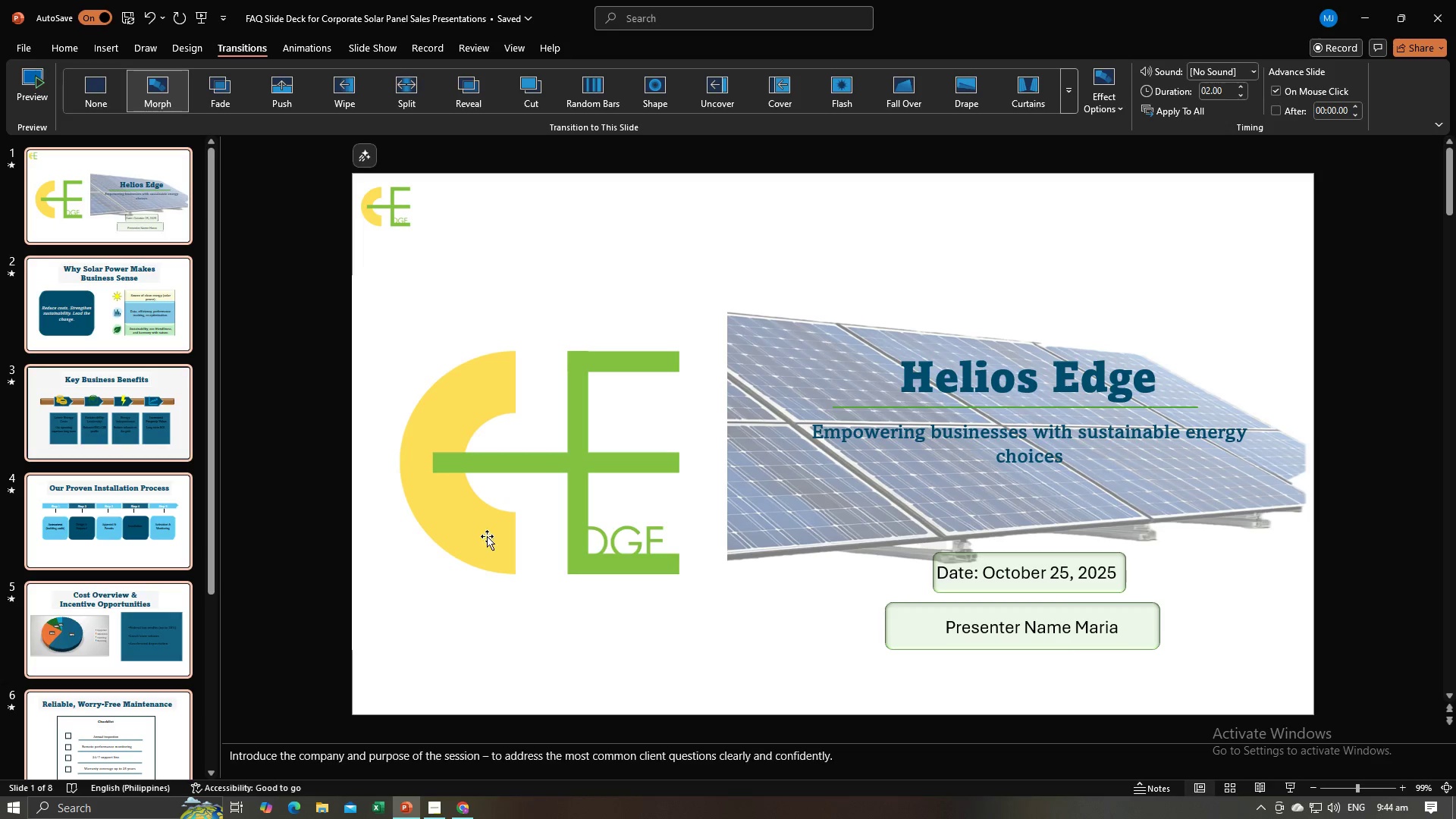 
left_click([143, 435])
 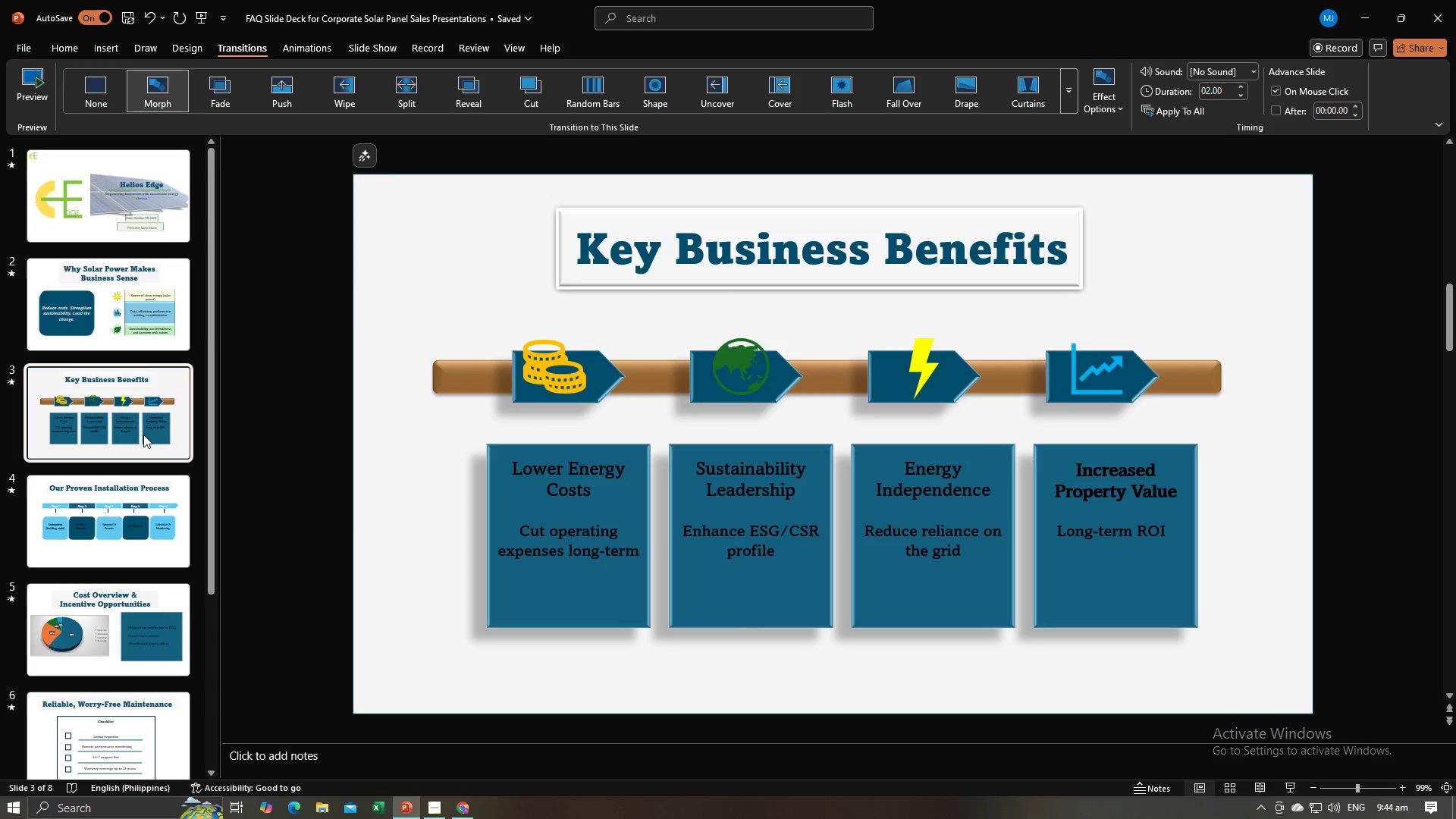 
key(Alt+AltLeft)
 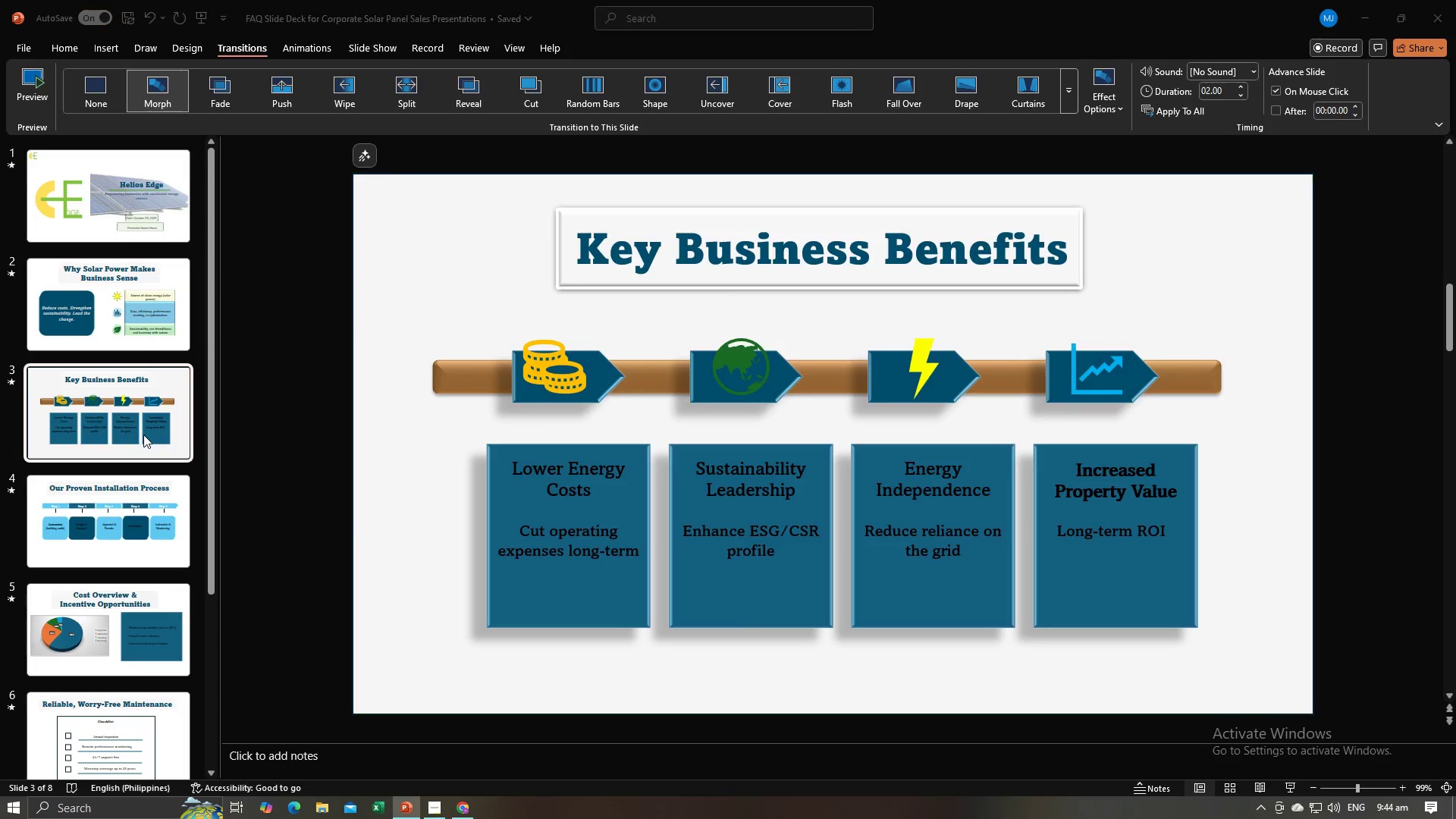 
key(Alt+Tab)